 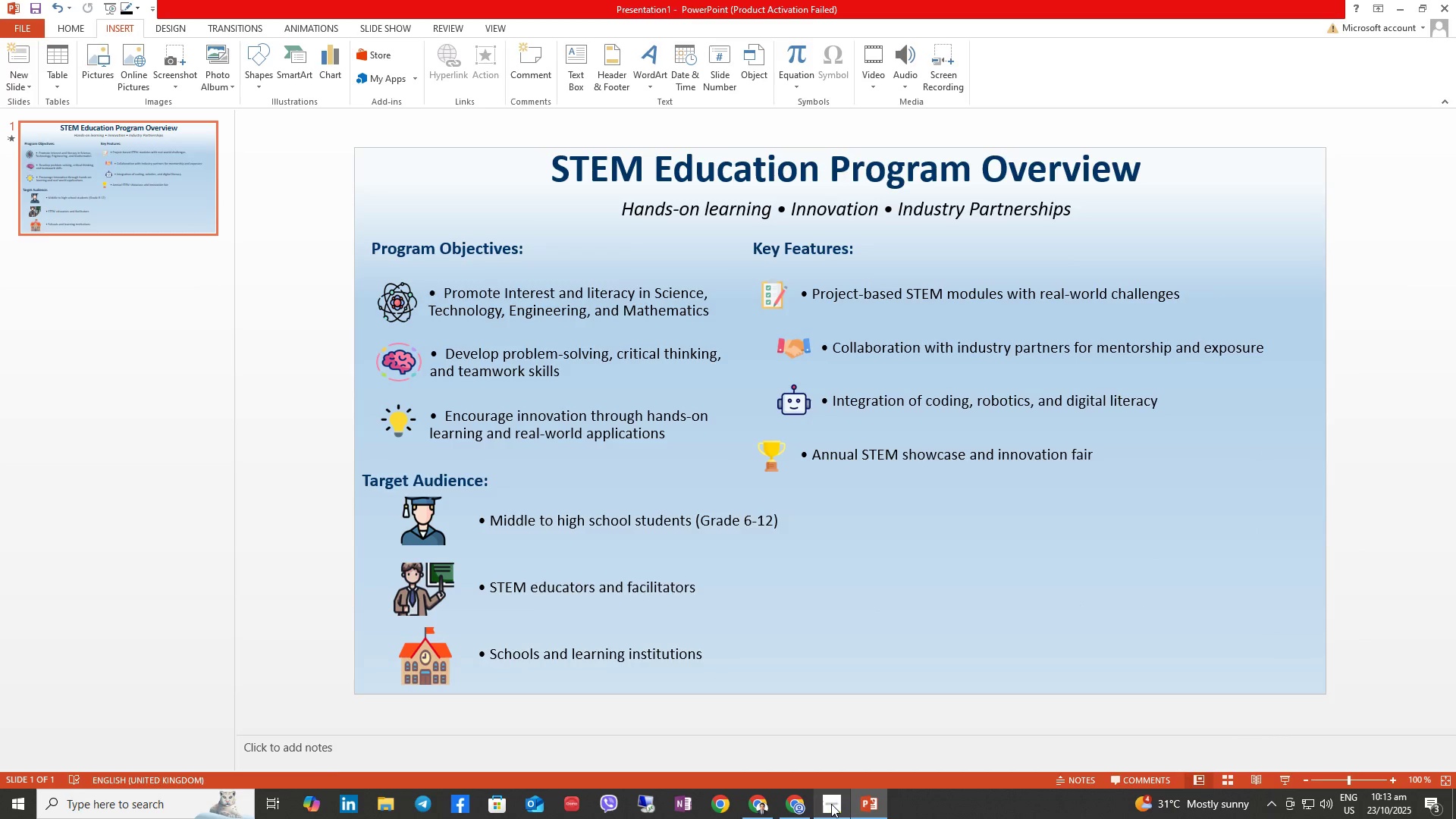 
left_click([475, 252])
 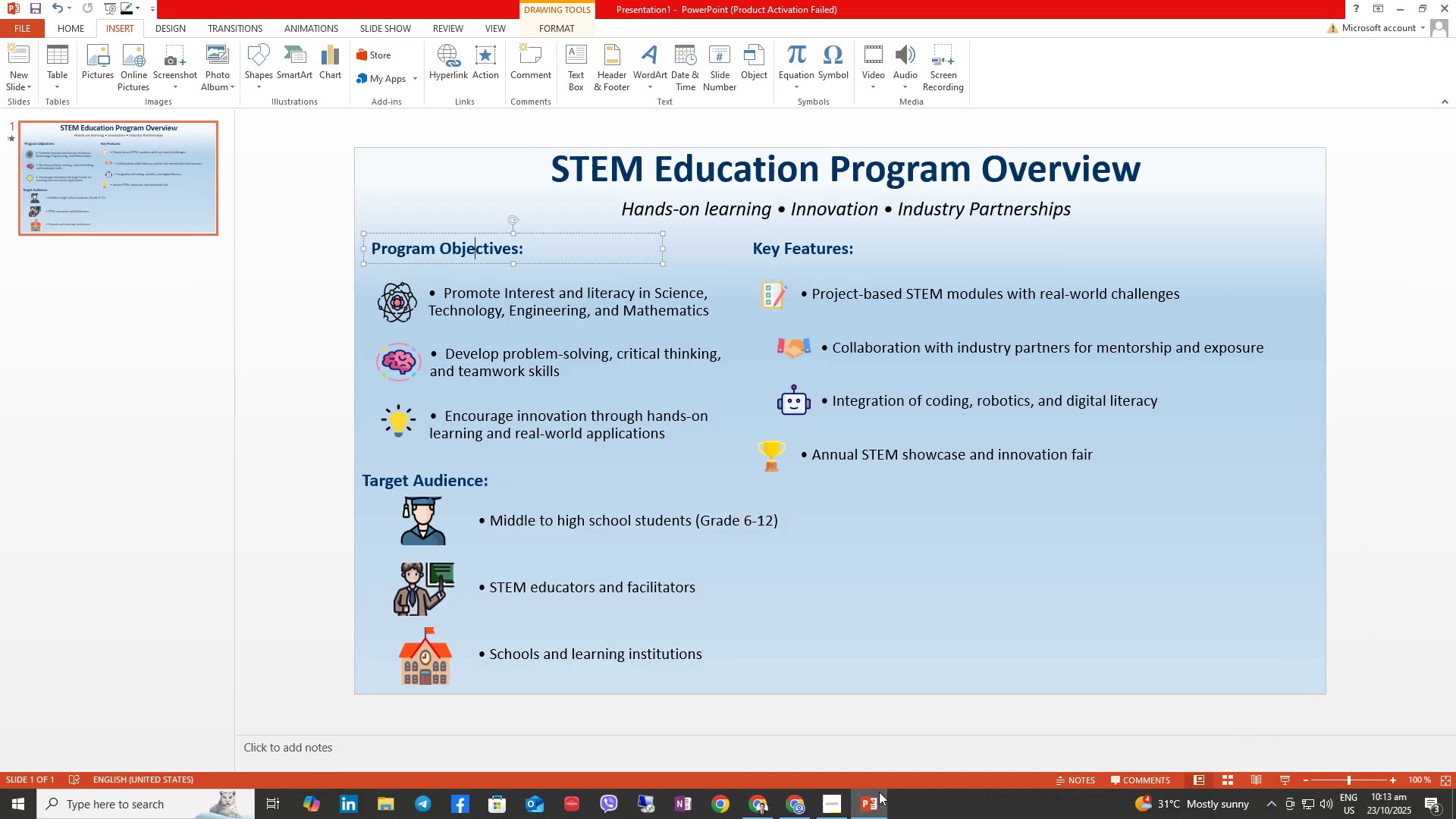 
left_click([878, 799])
 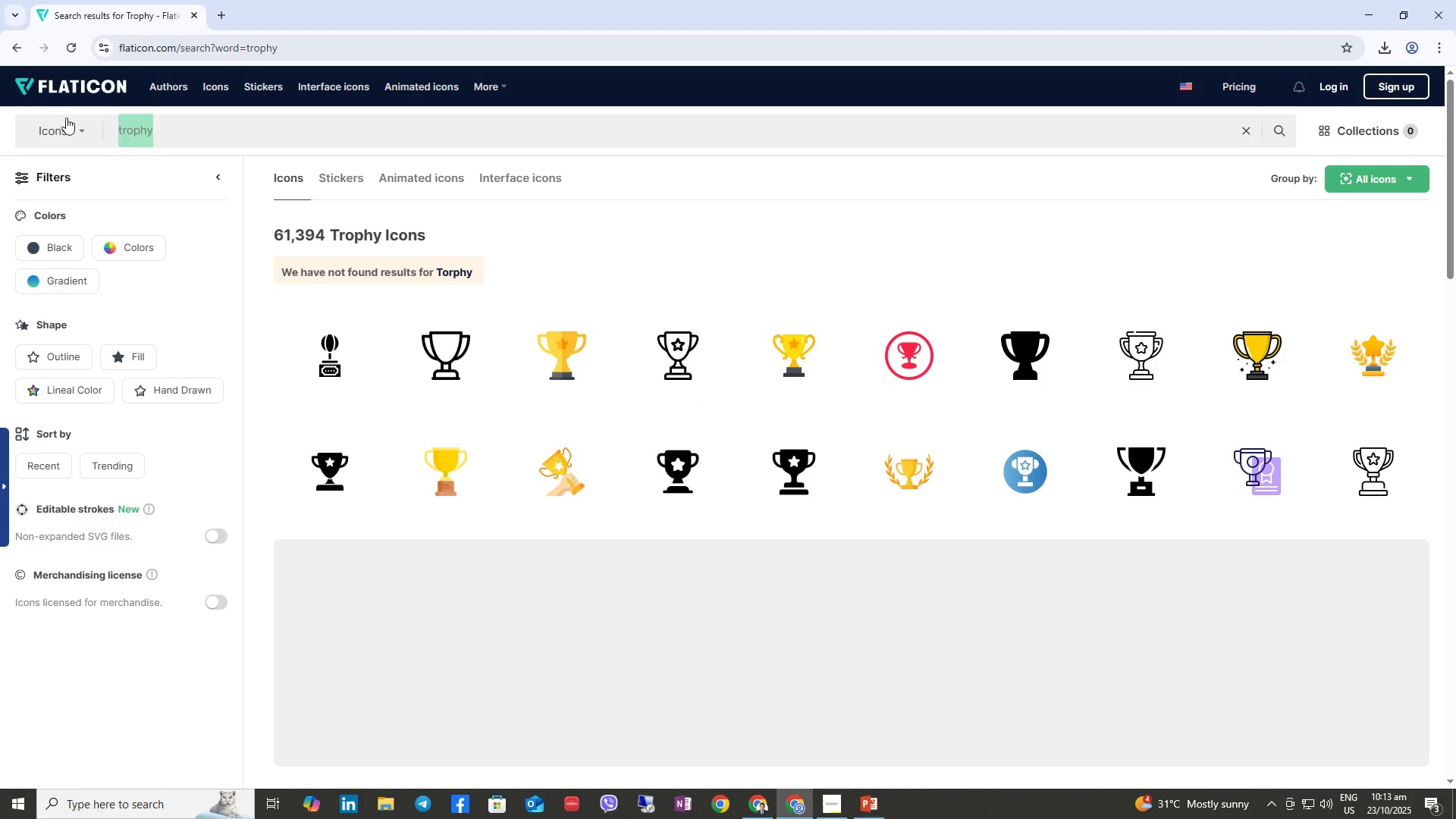 
type(target)
 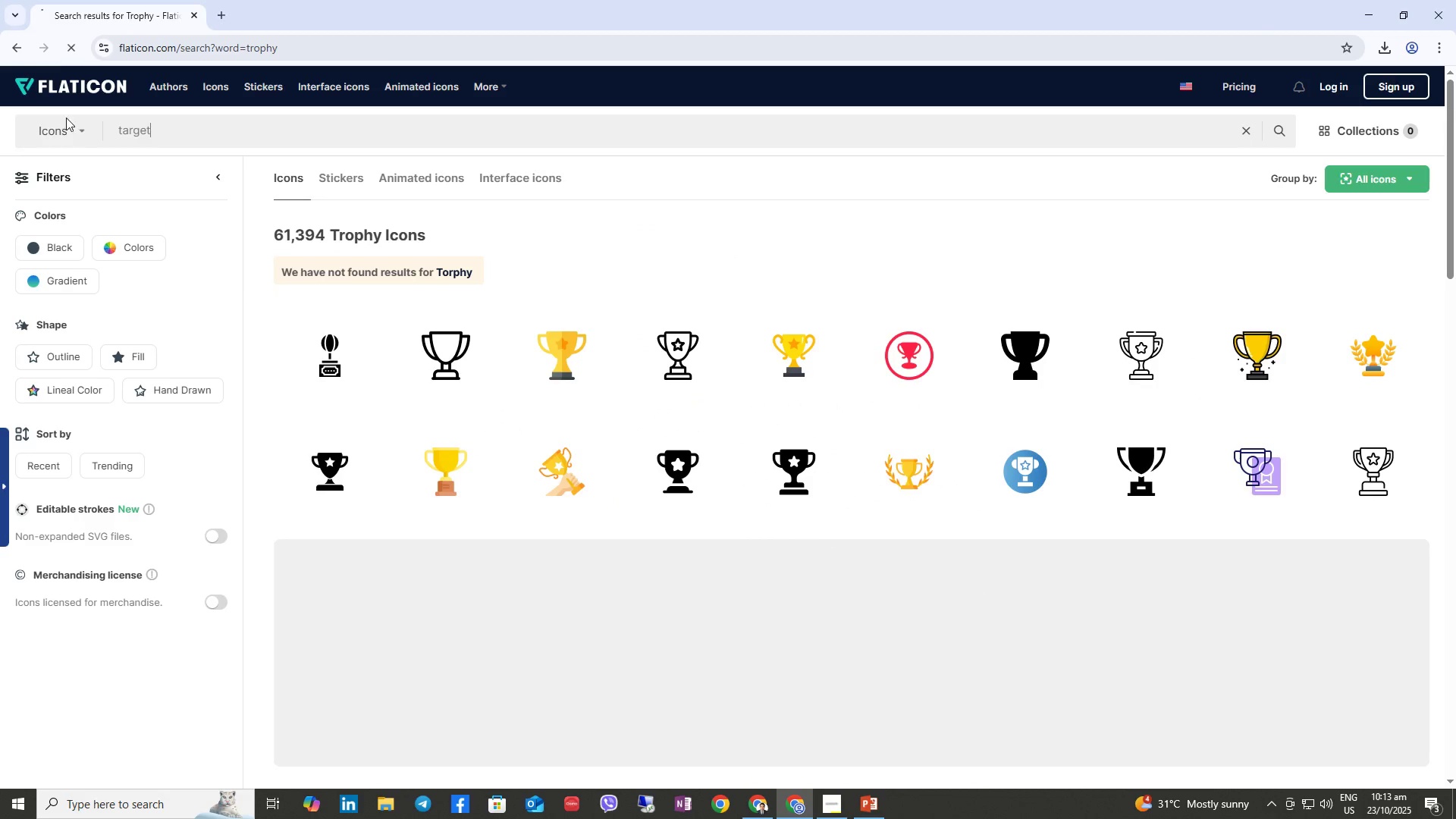 
key(Enter)
 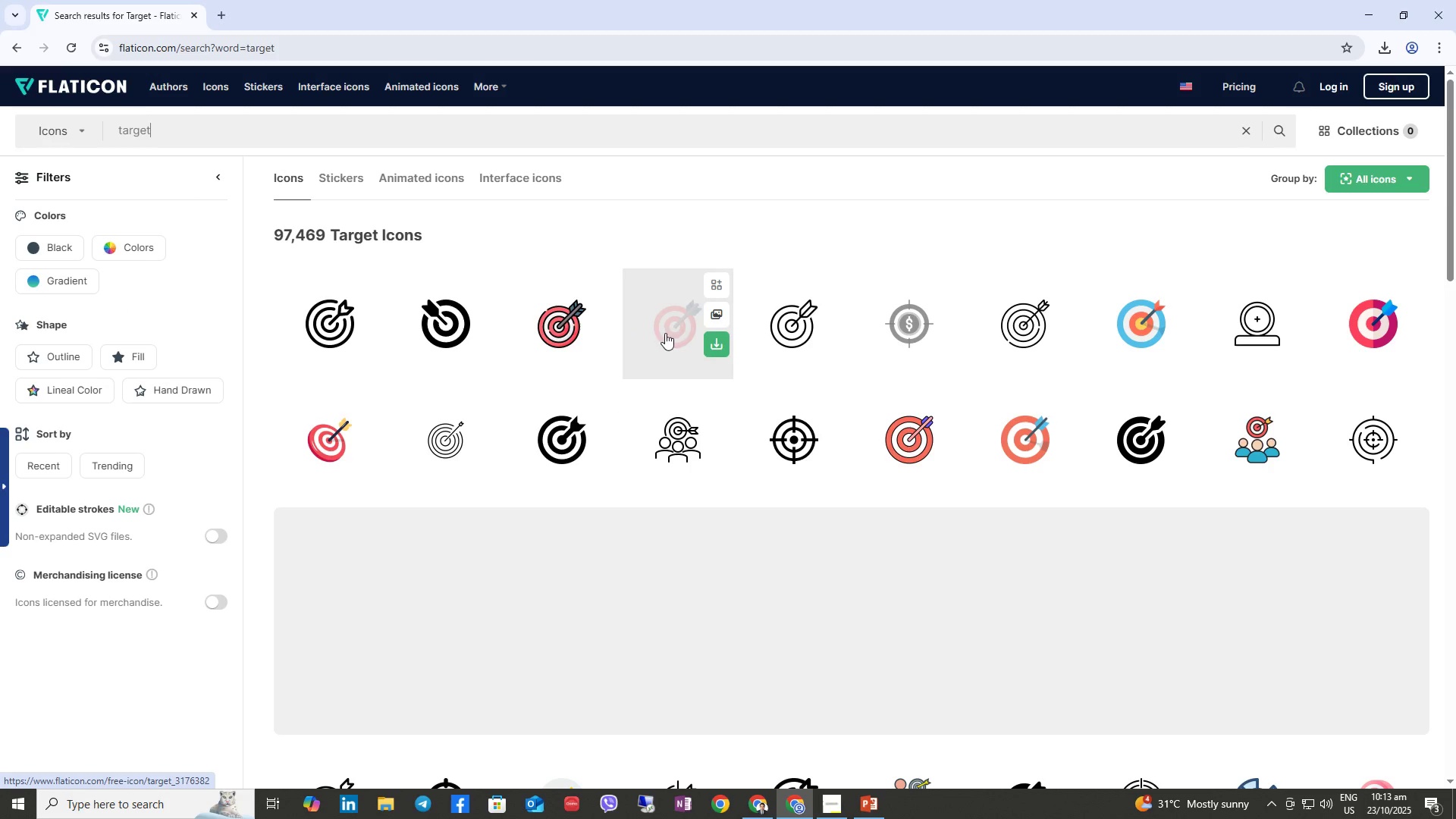 
left_click([740, 585])
 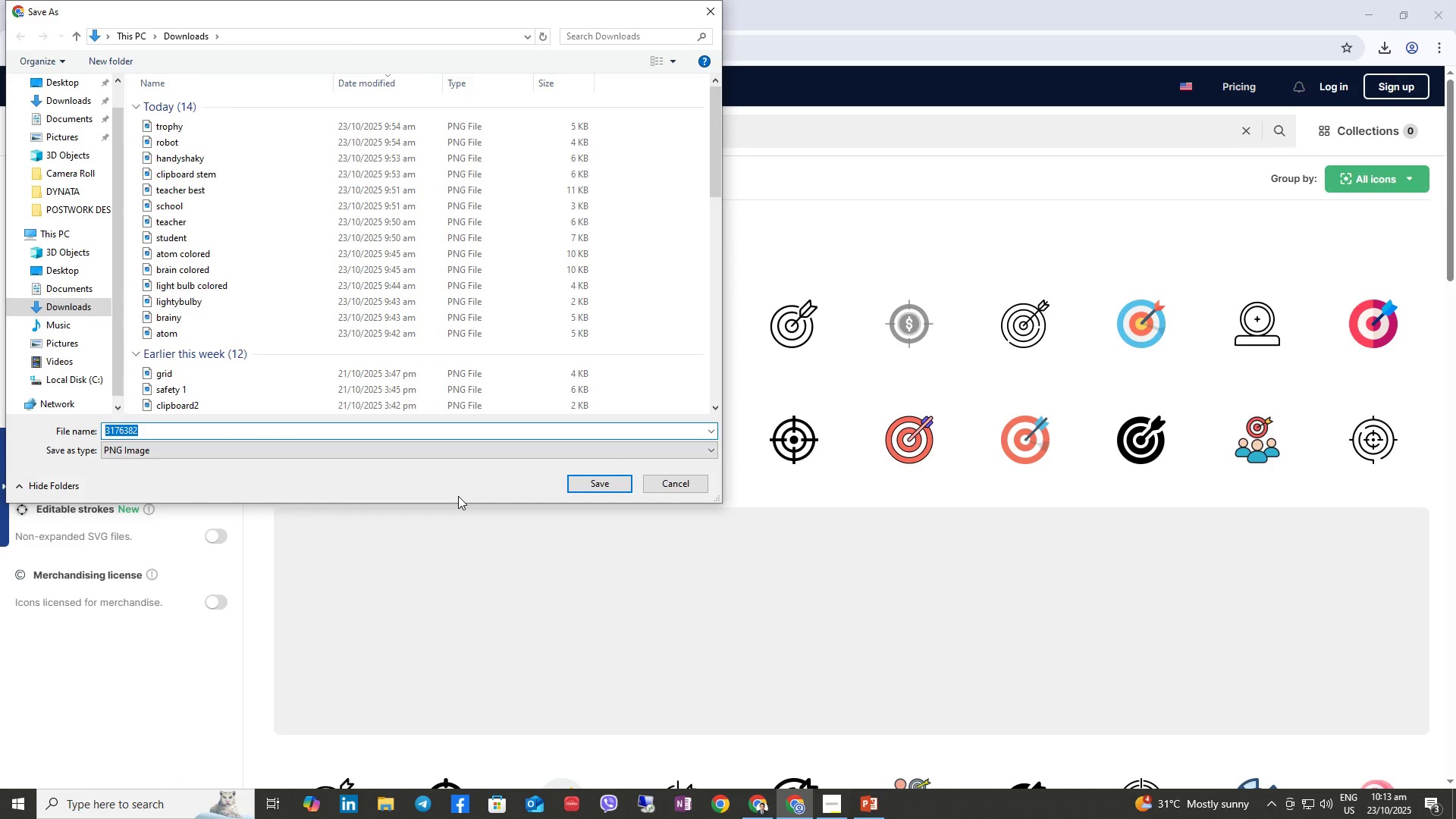 
type(target)
 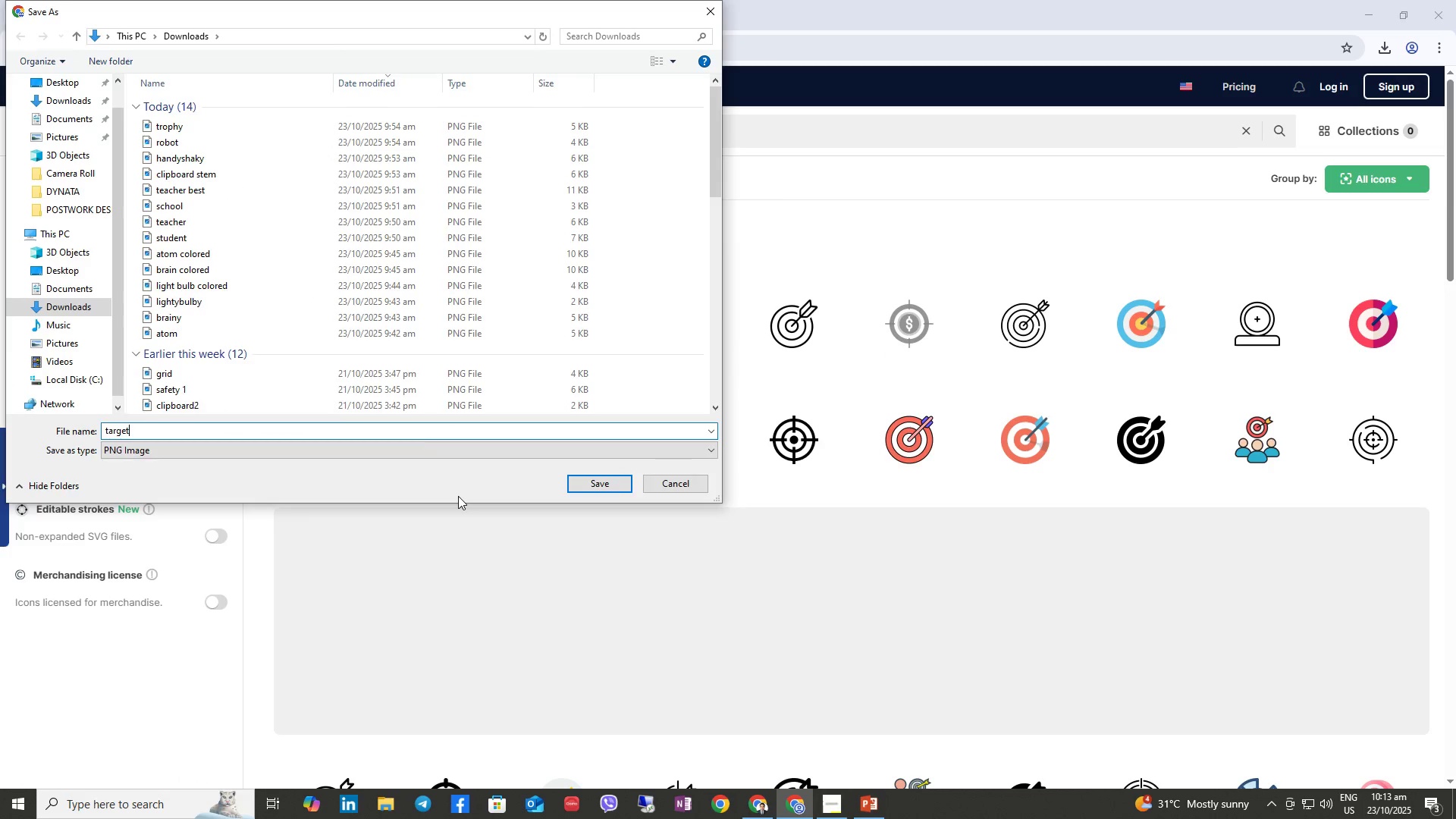 
key(Enter)
 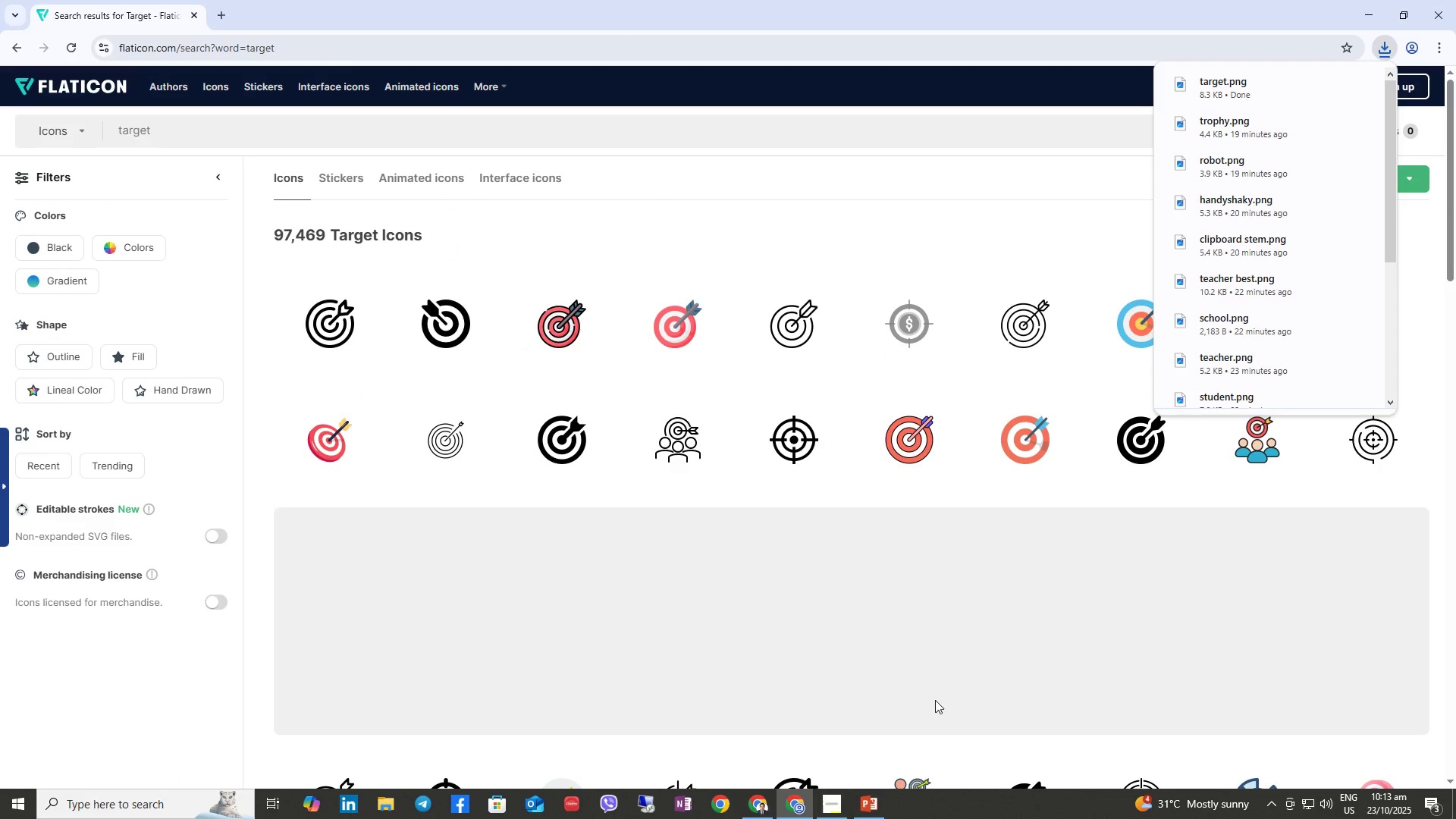 
left_click([861, 806])
 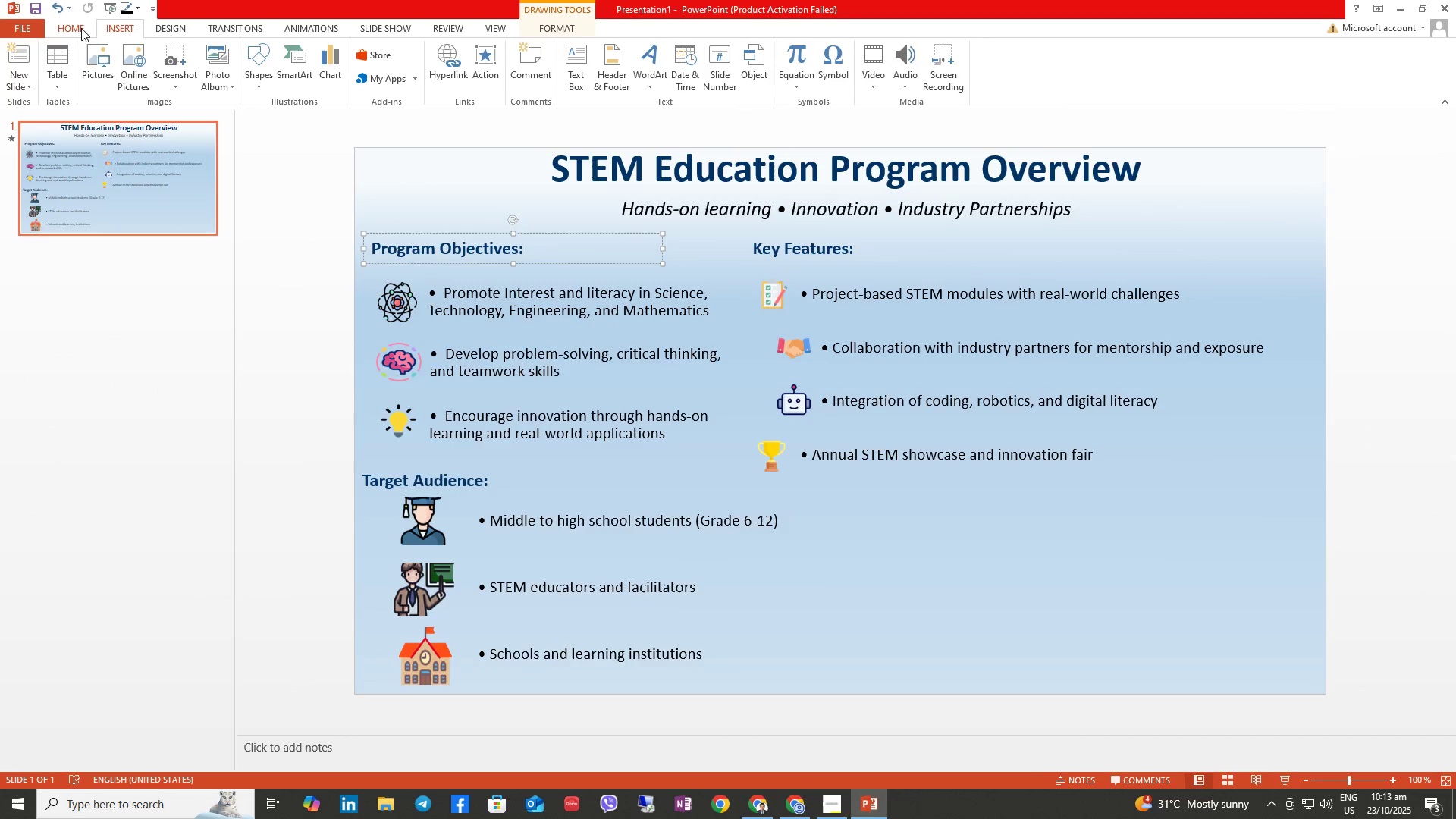 
left_click([86, 58])
 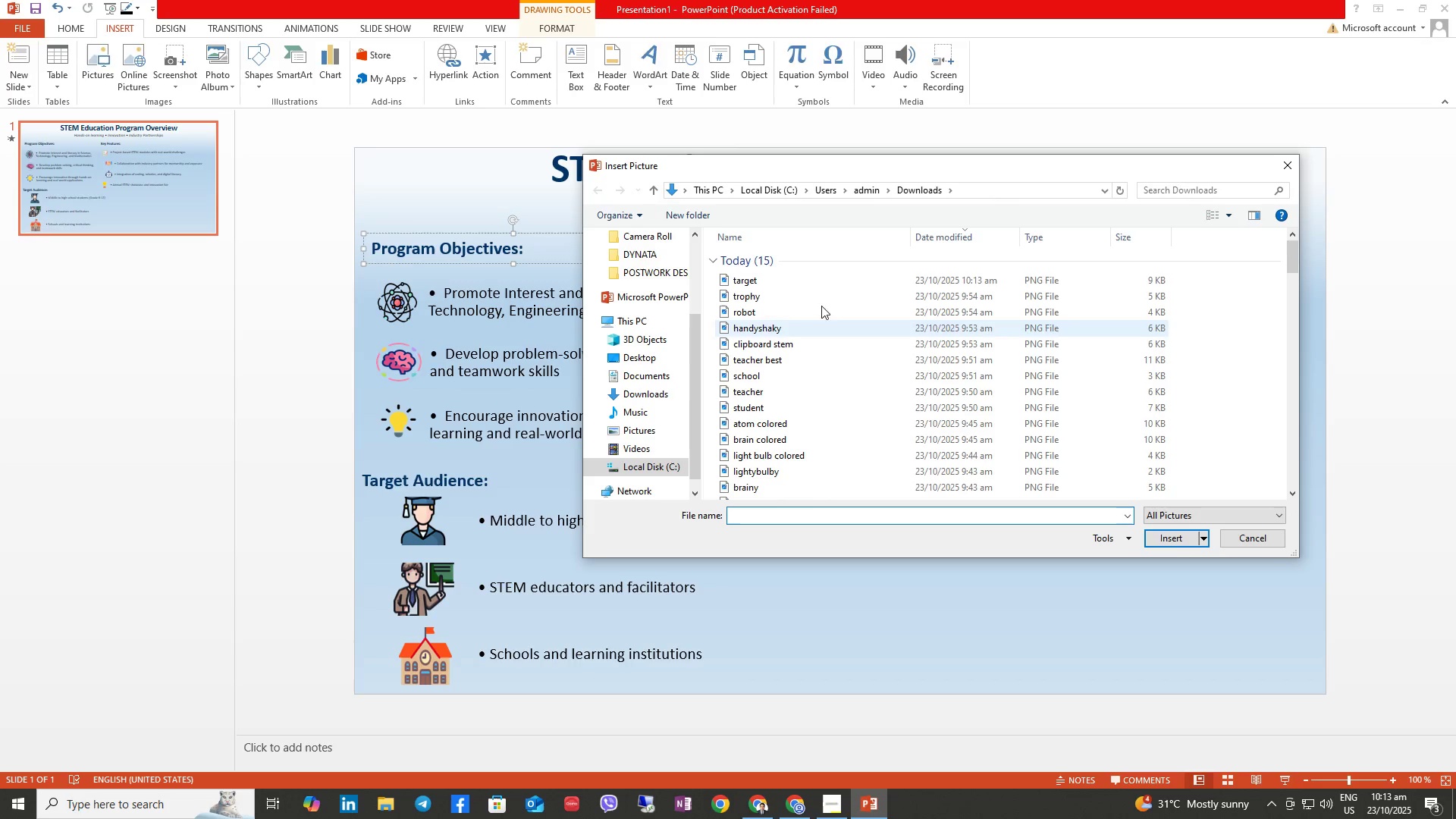 
left_click([797, 279])
 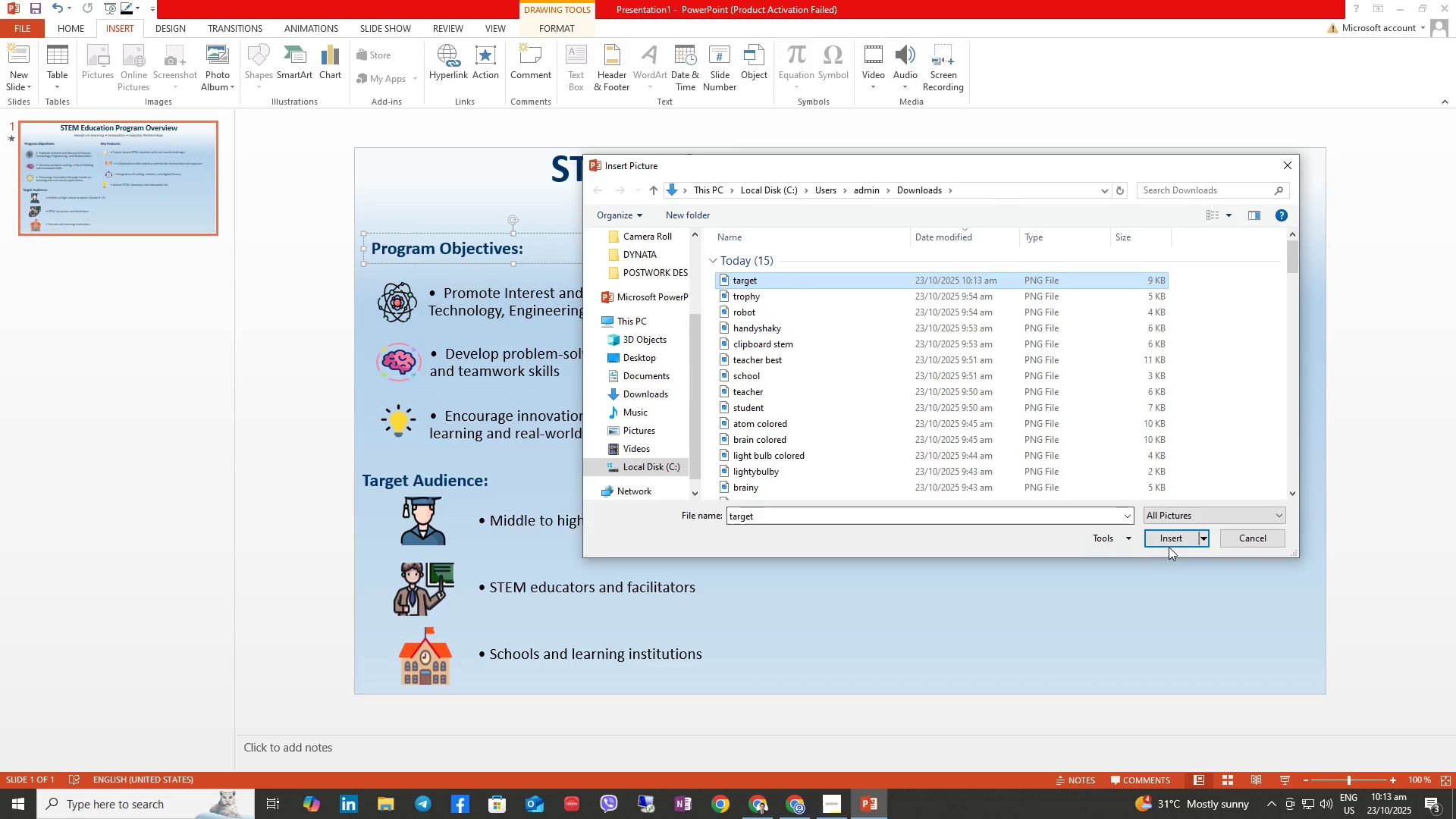 
left_click([1171, 538])
 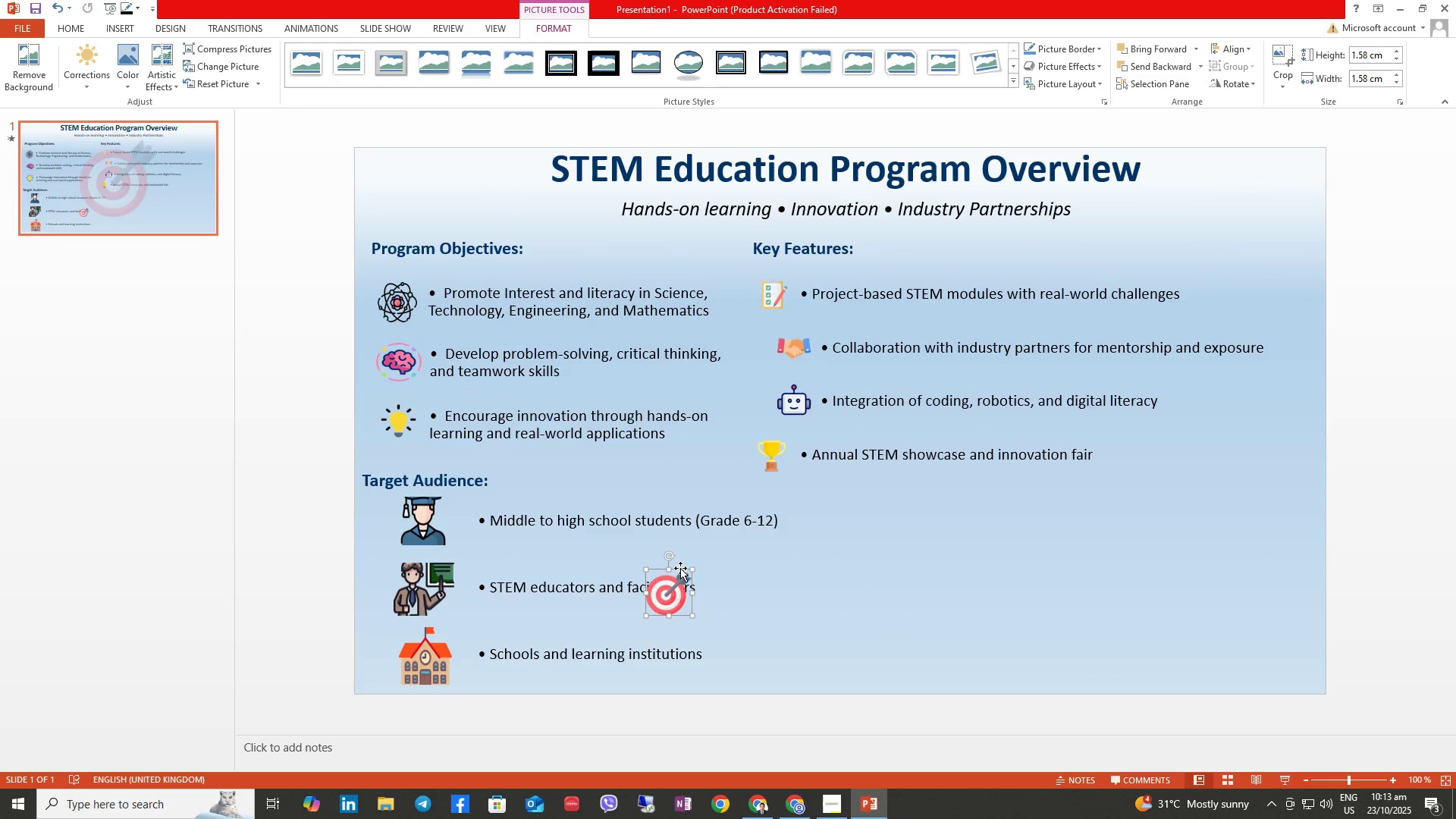 
wait(5.75)
 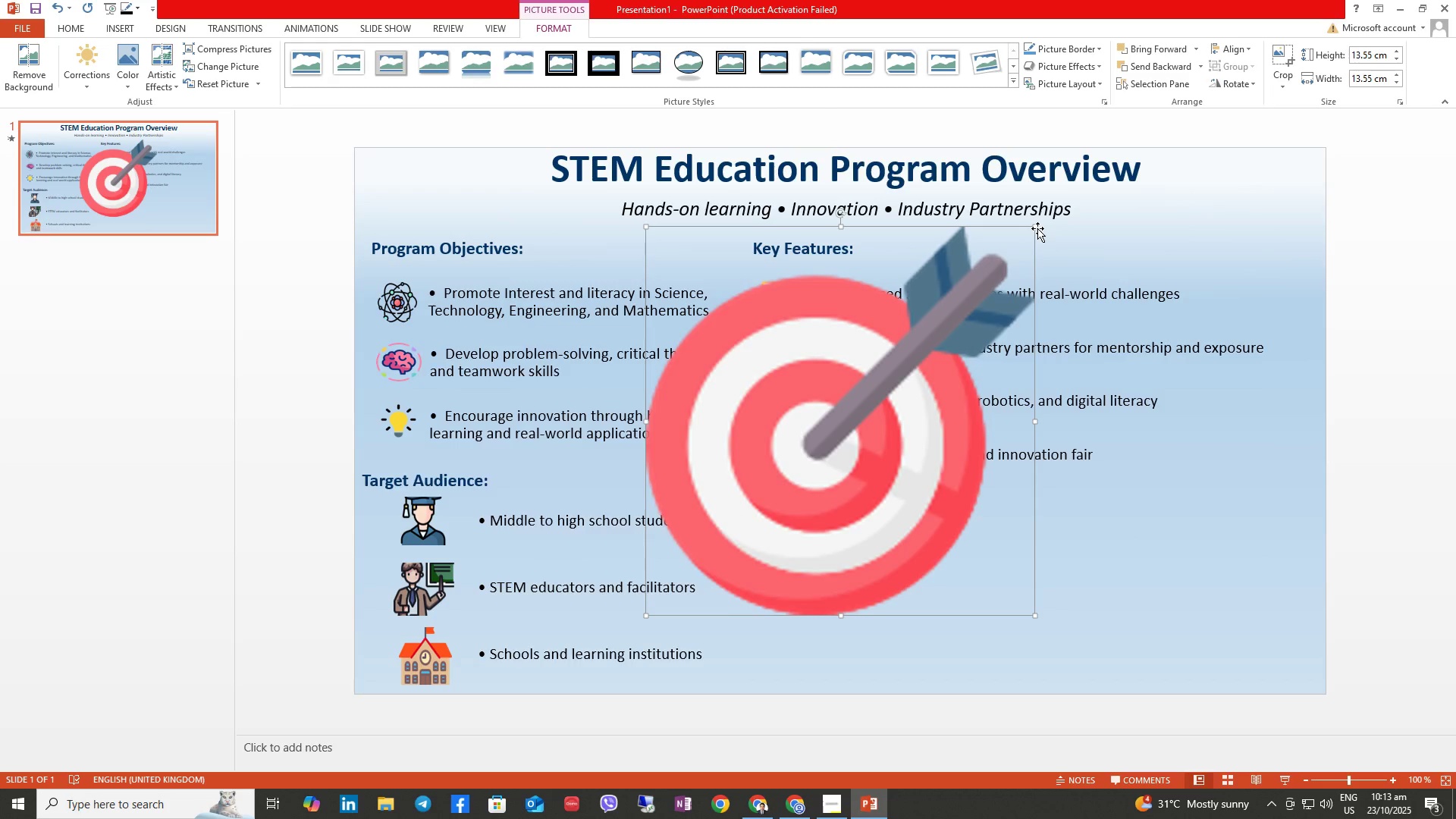 
left_click([398, 243])
 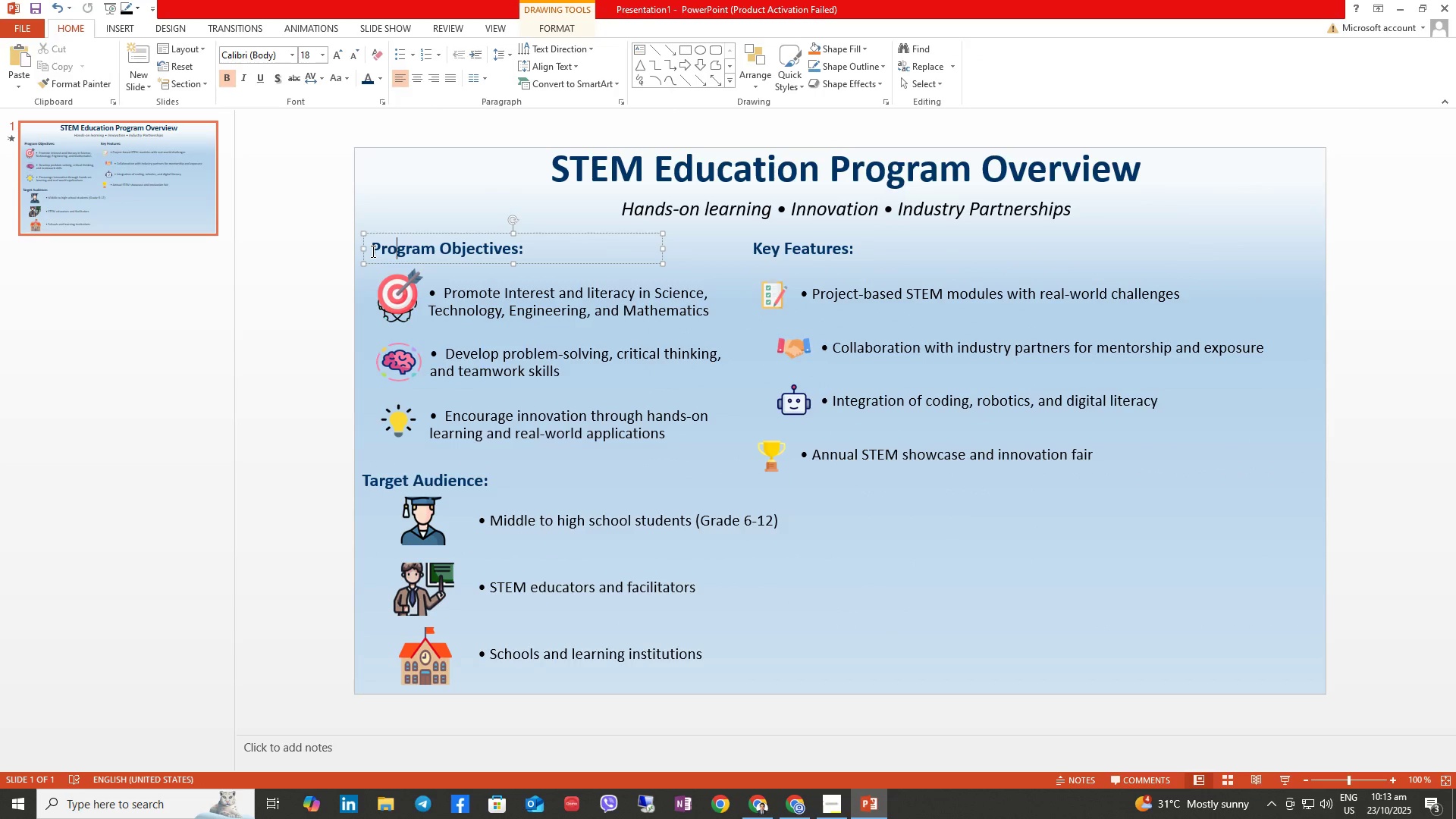 
left_click([372, 251])
 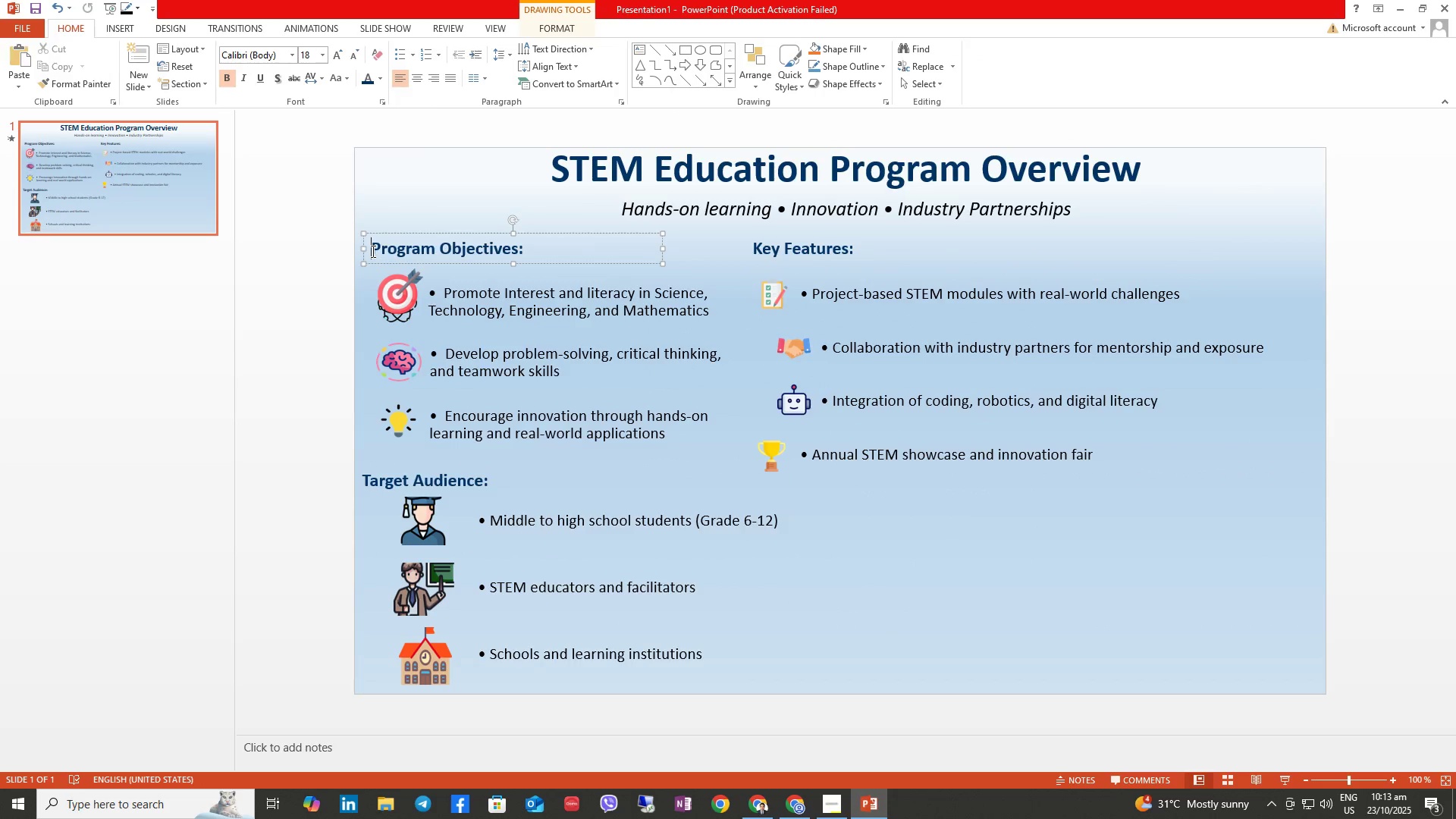 
key(Tab)
 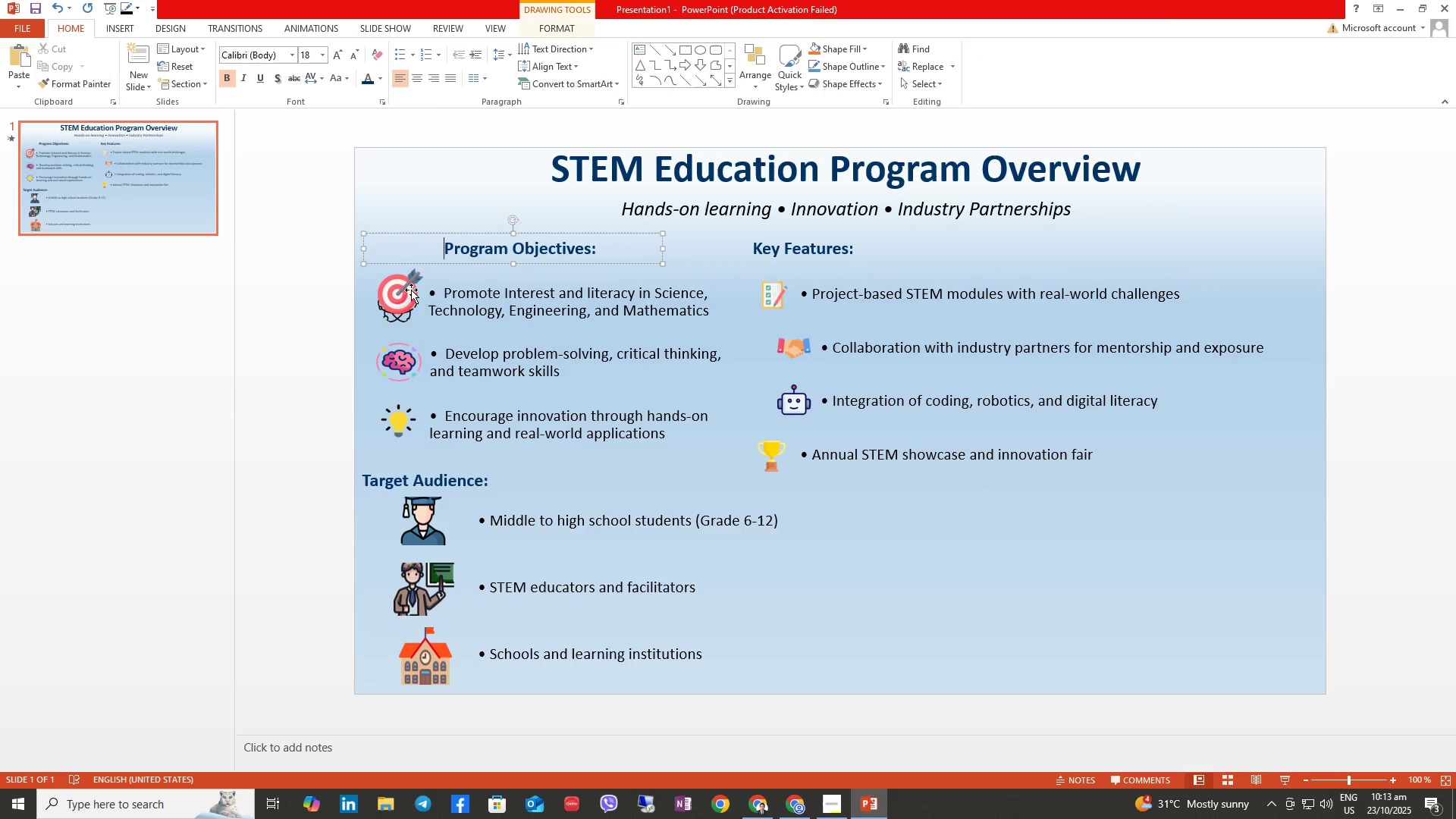 
left_click([397, 283])
 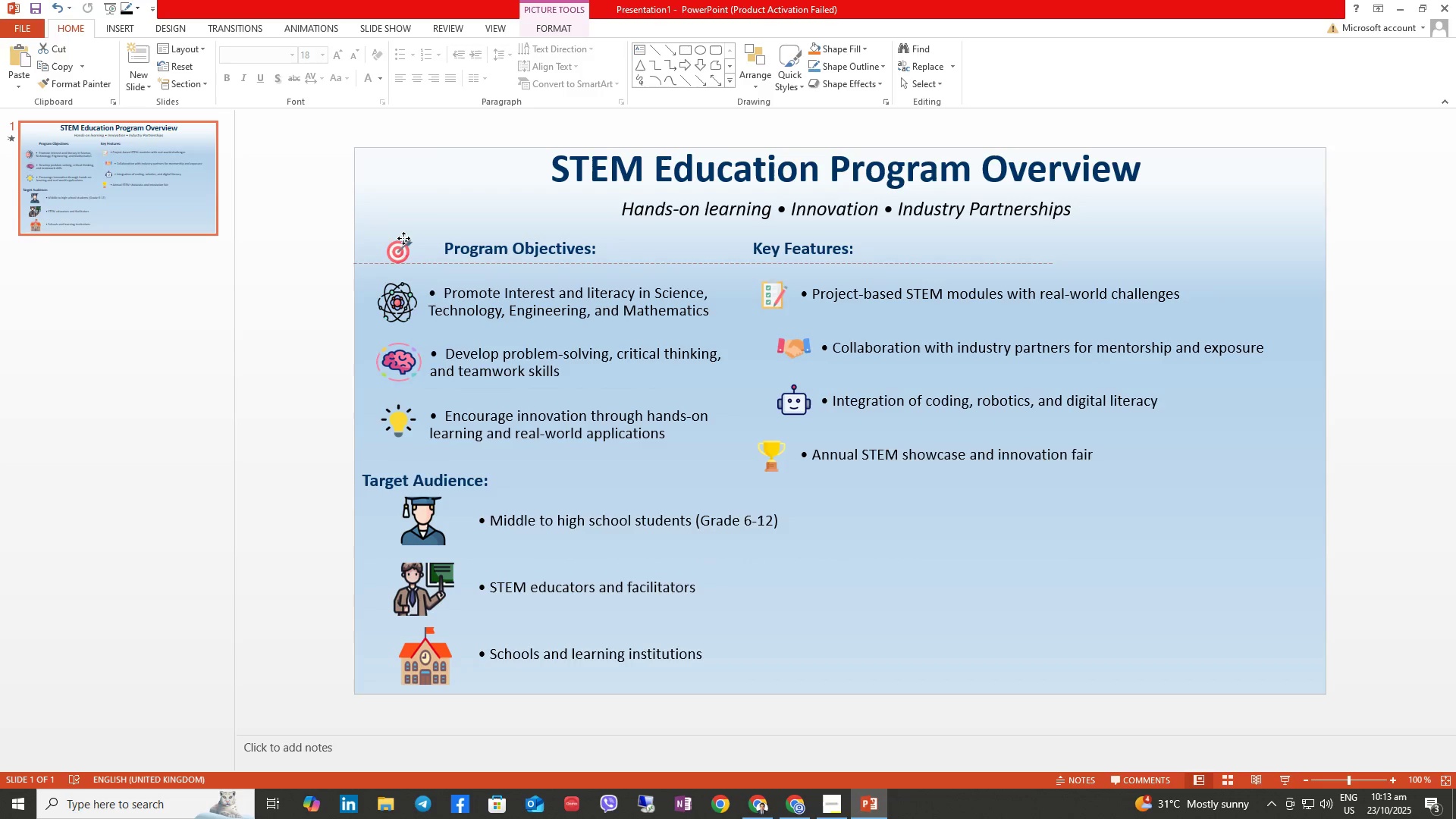 
wait(6.92)
 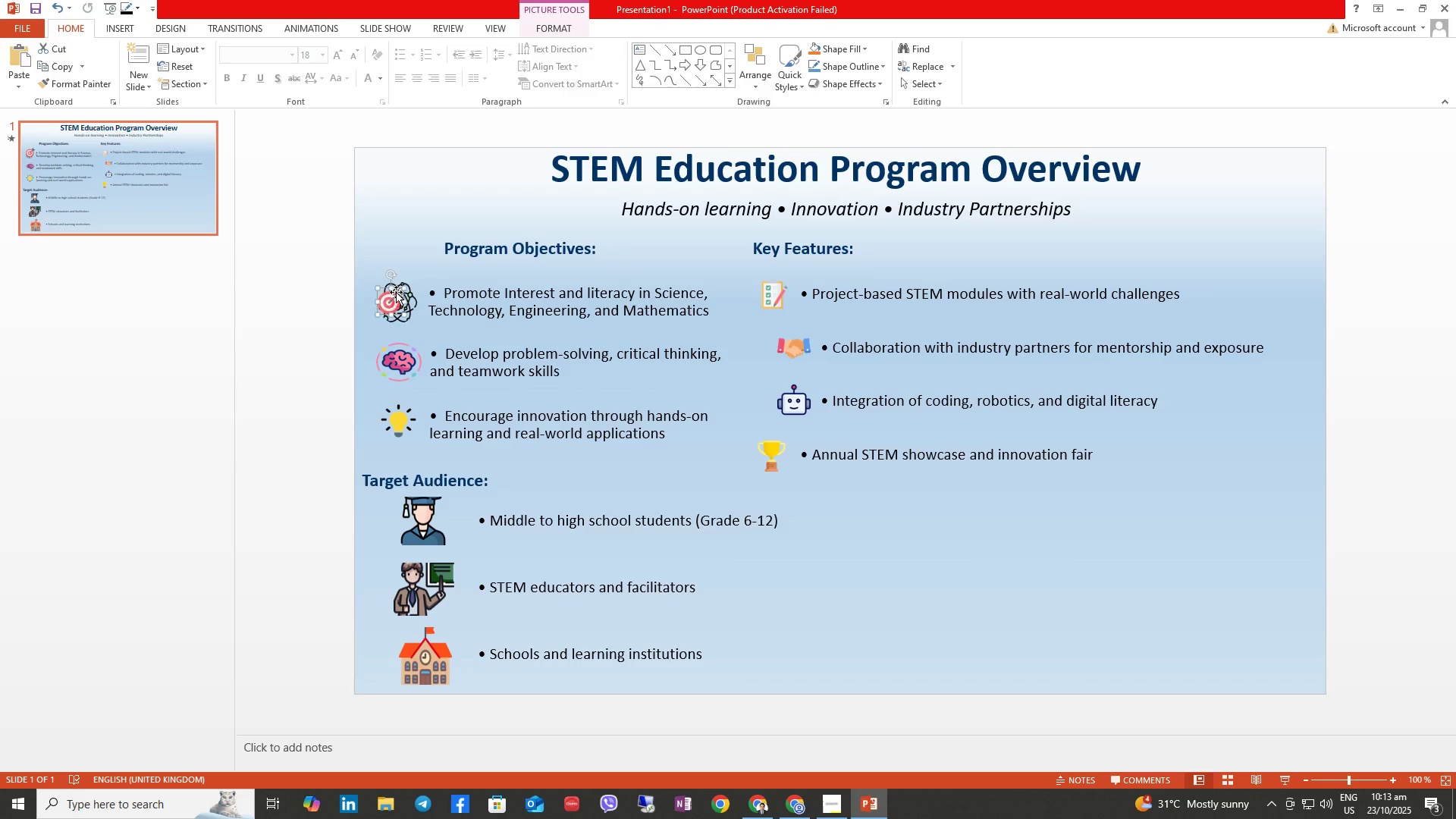 
left_click([440, 250])
 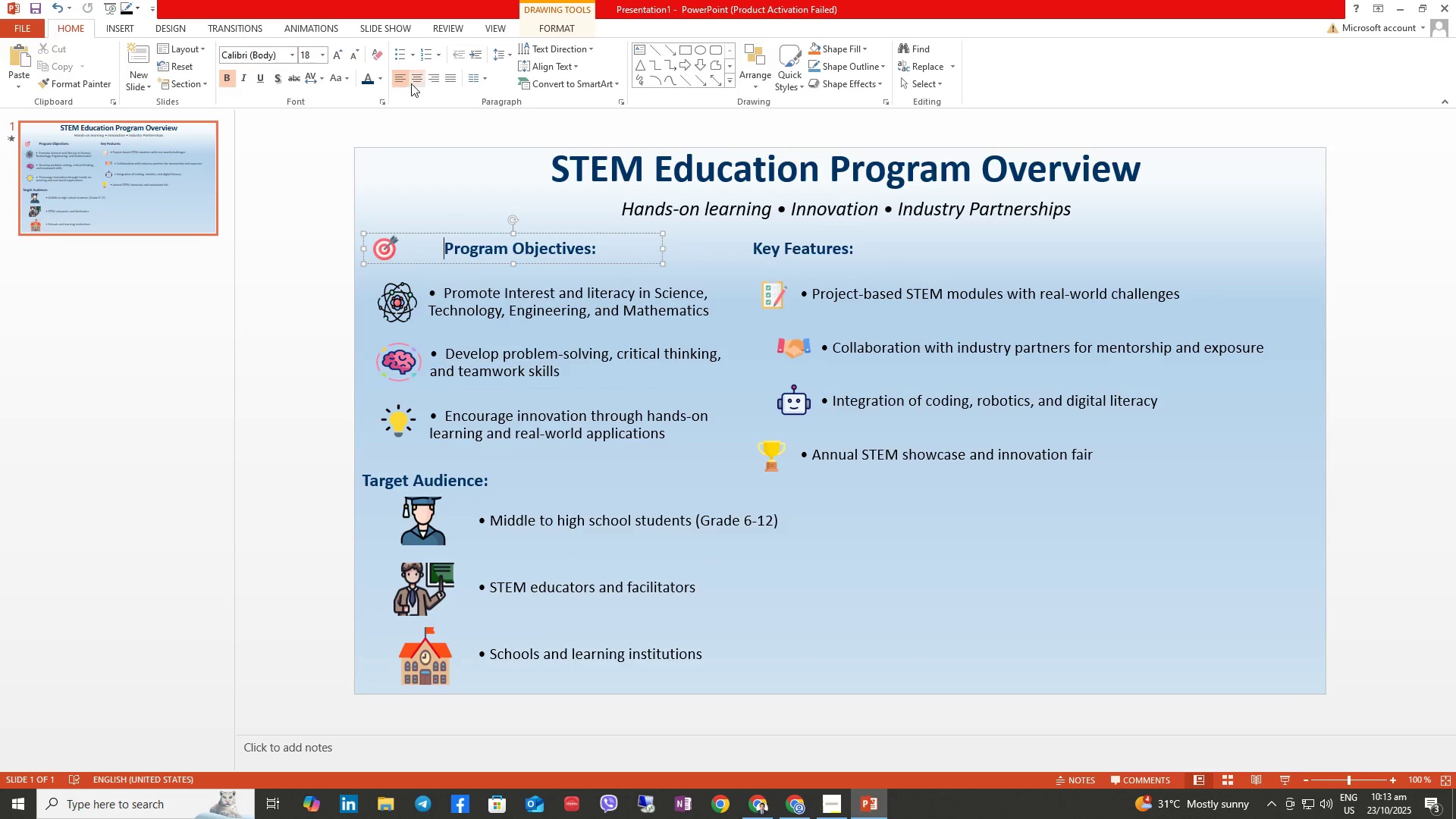 
left_click([414, 82])
 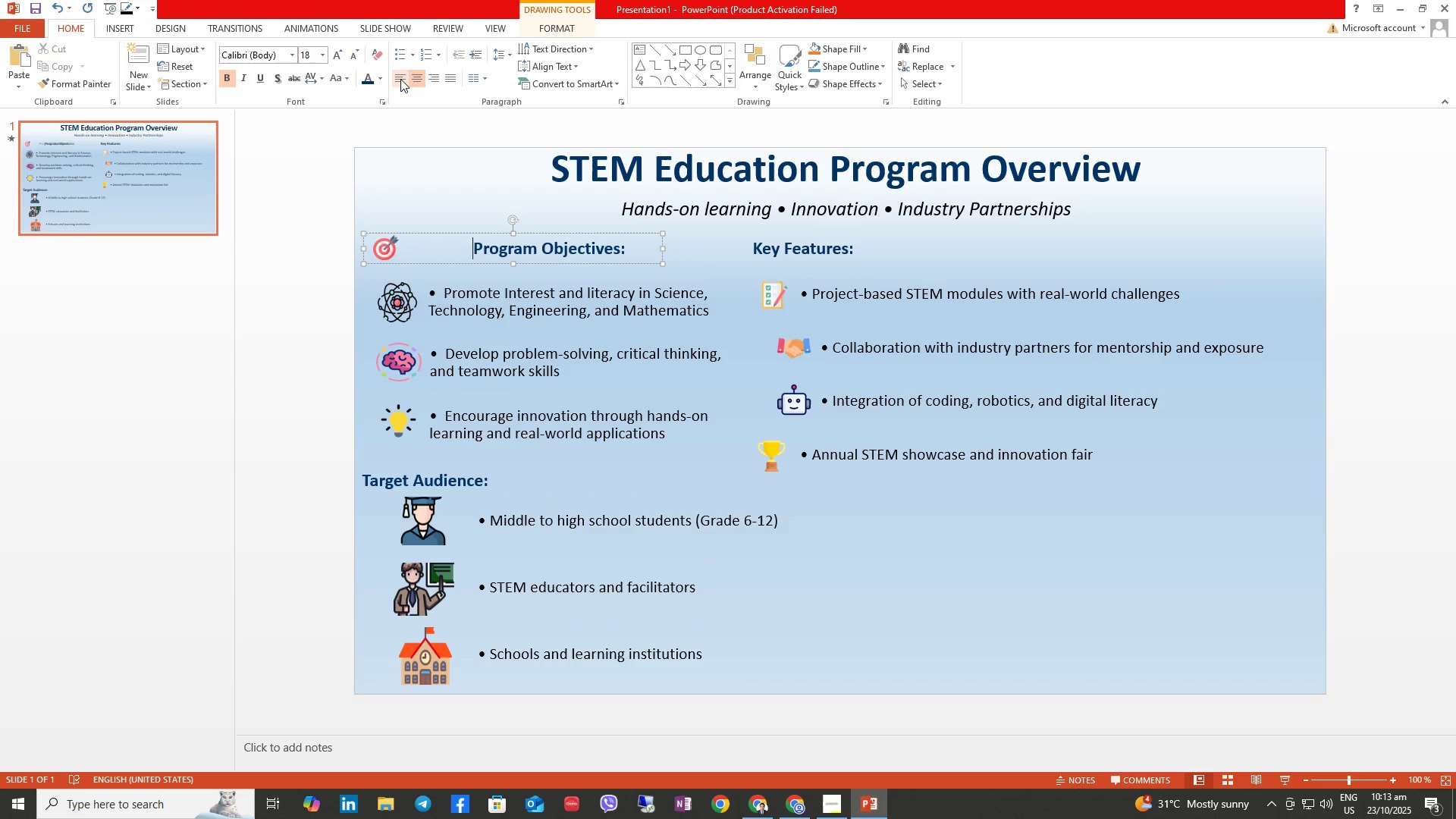 
double_click([400, 79])
 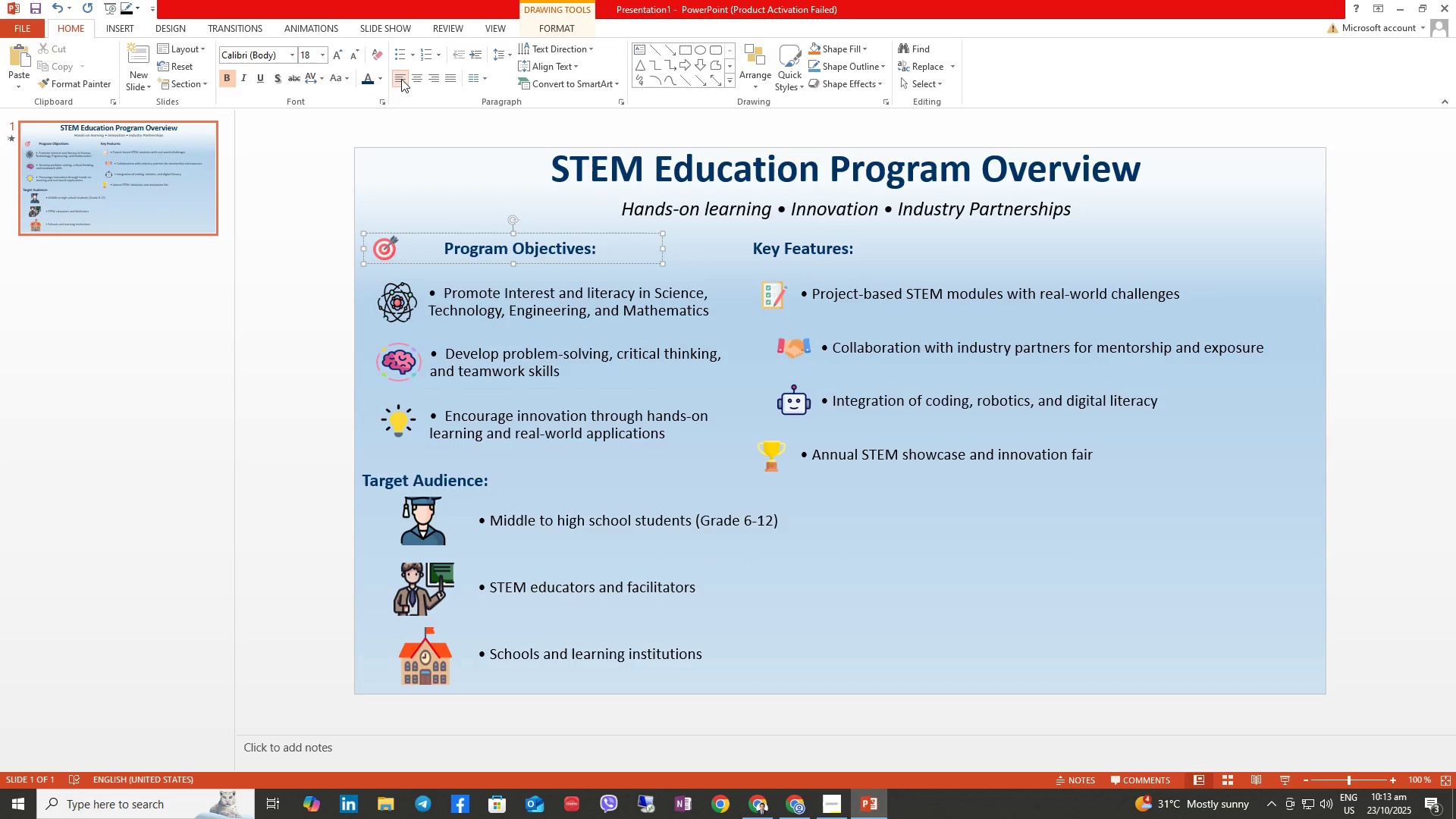 
key(Backspace)
 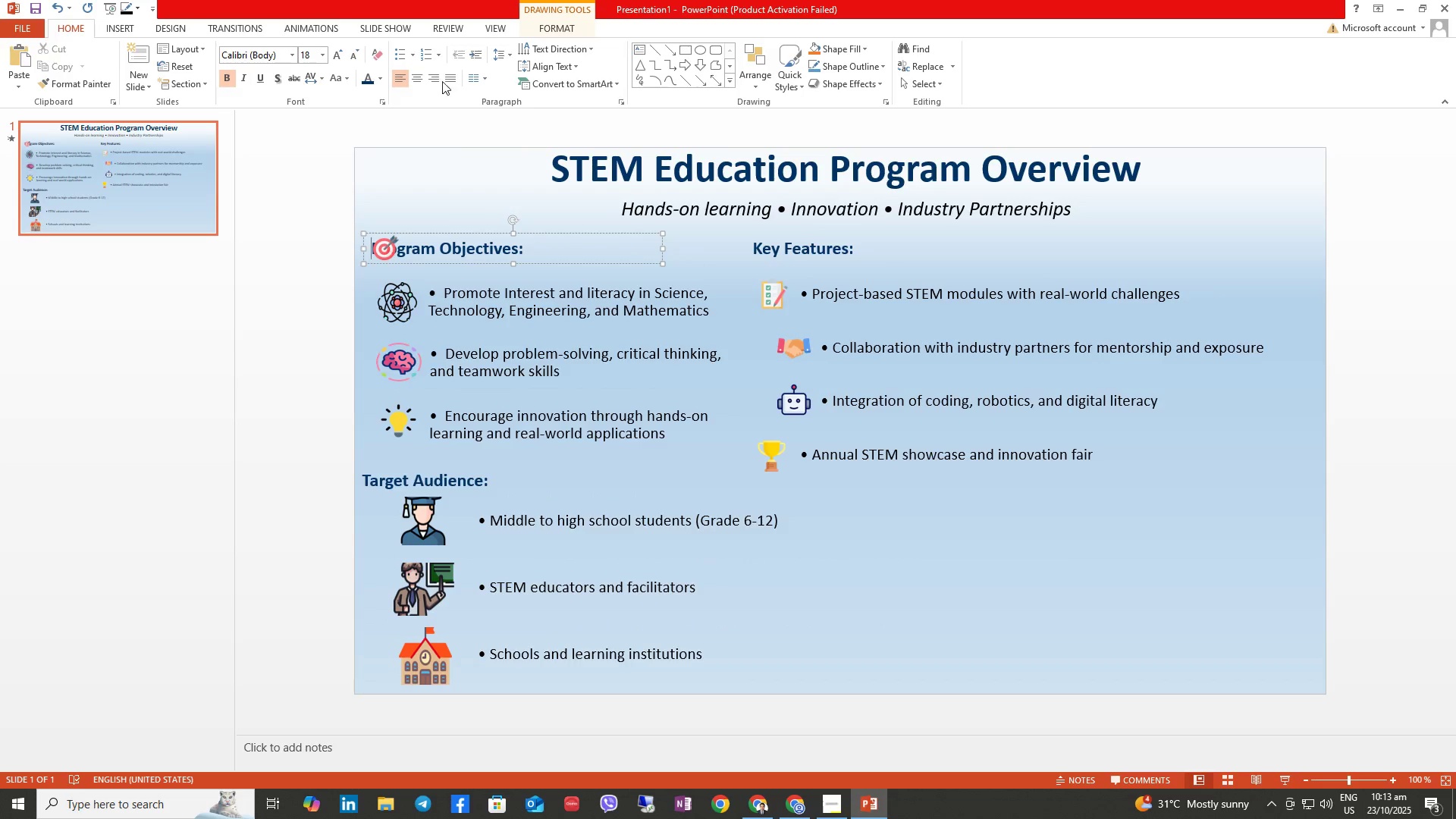 
left_click([416, 80])
 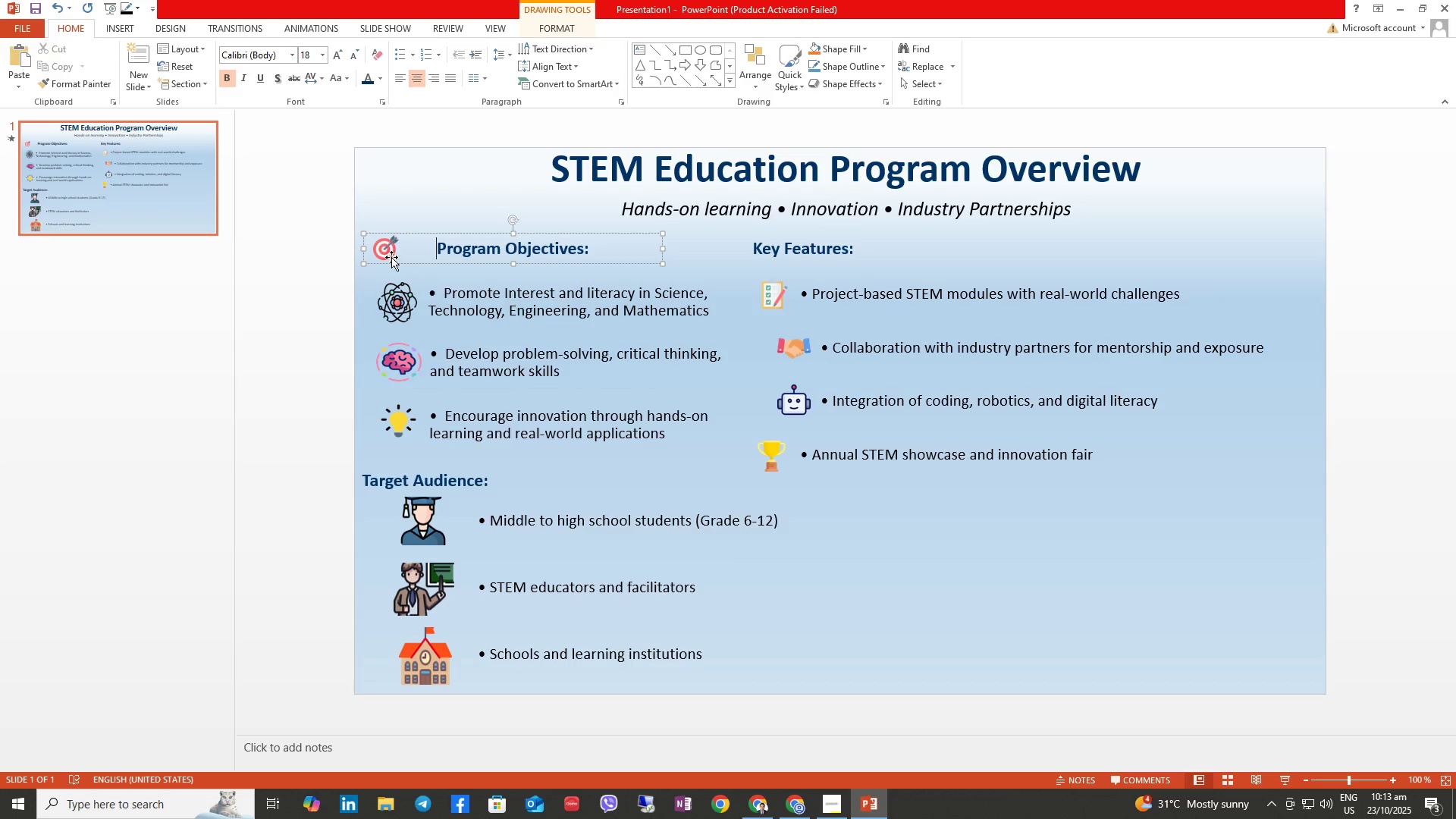 
left_click([388, 254])
 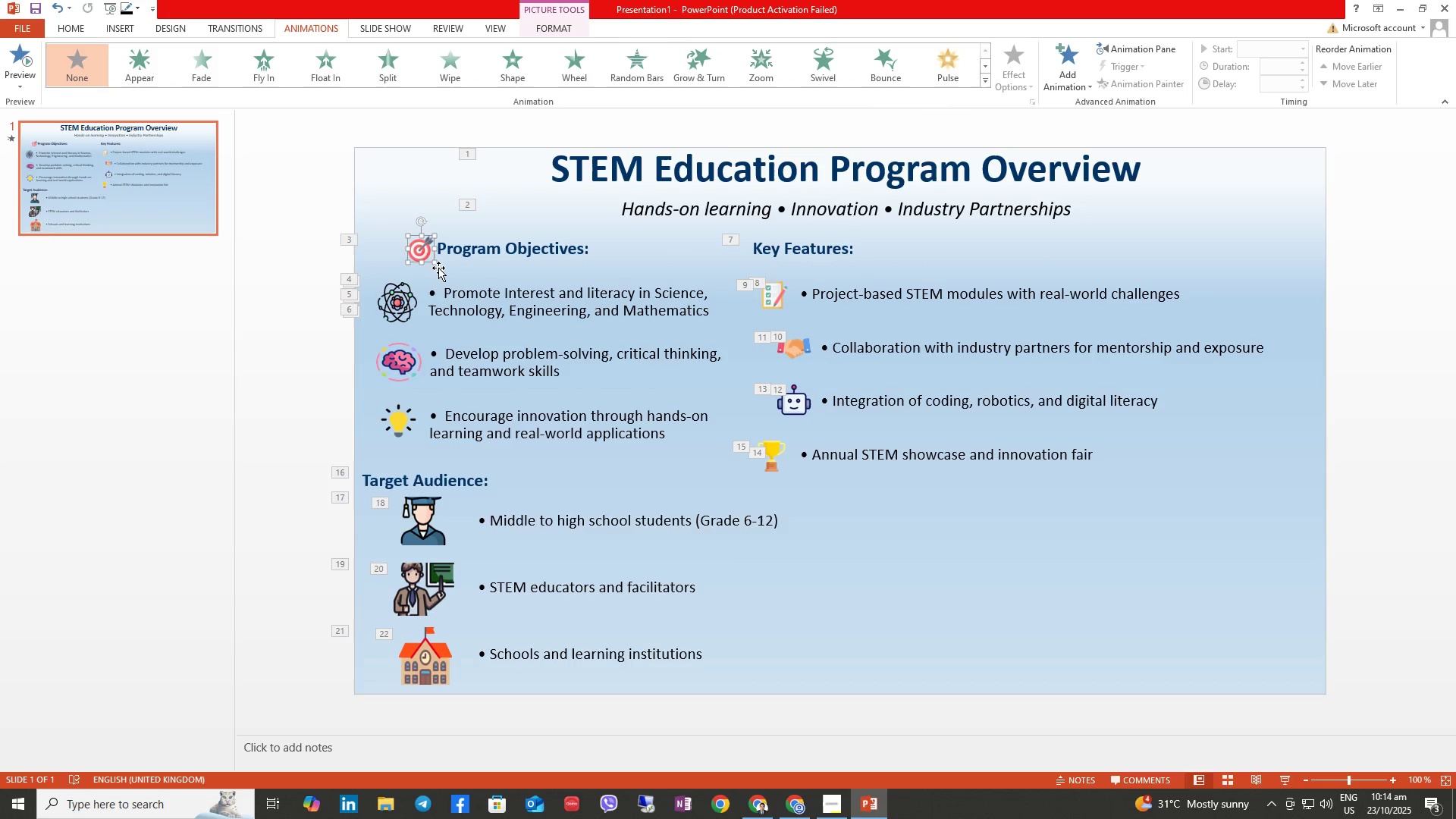 
wait(6.11)
 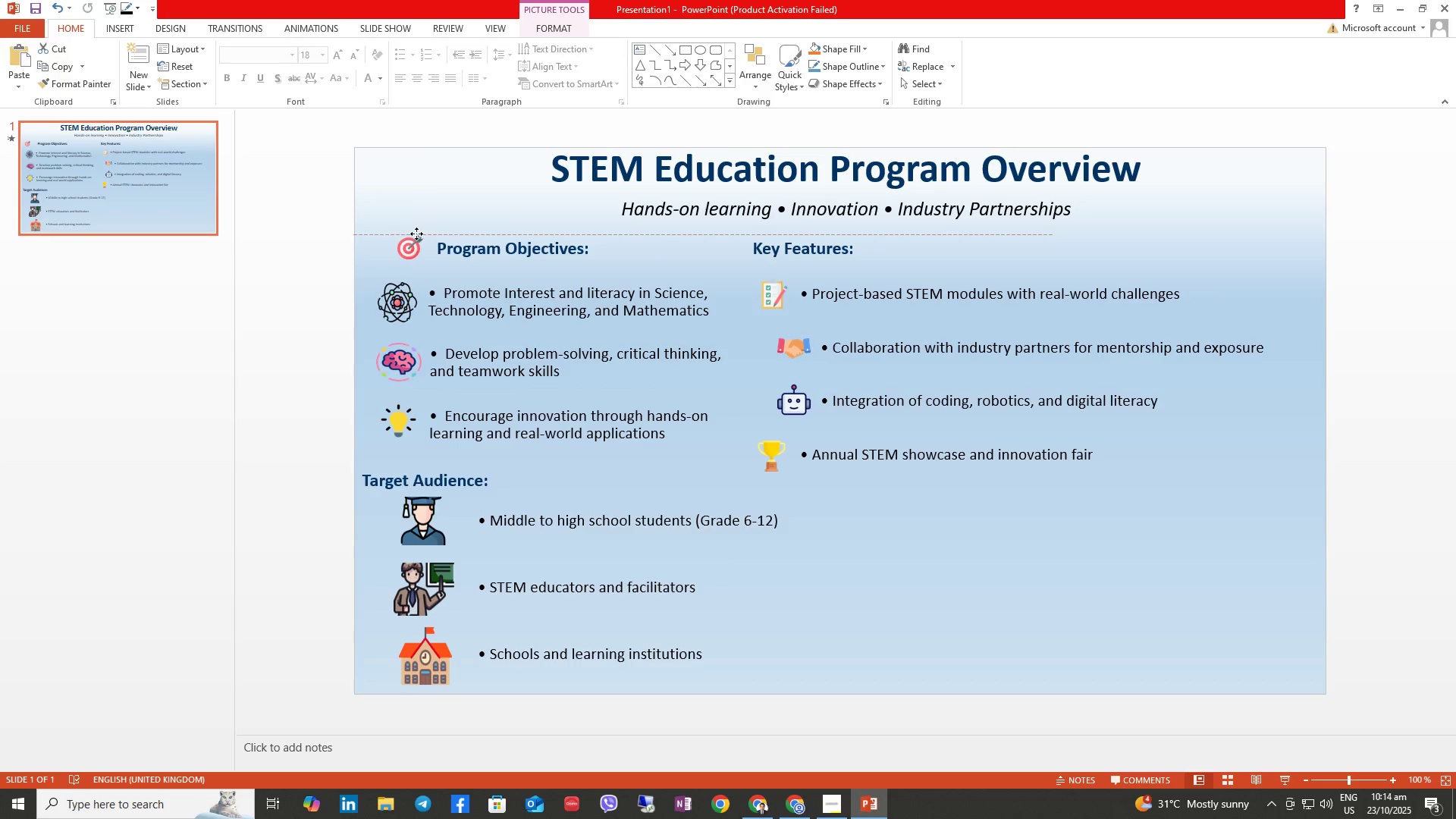 
left_click([472, 249])
 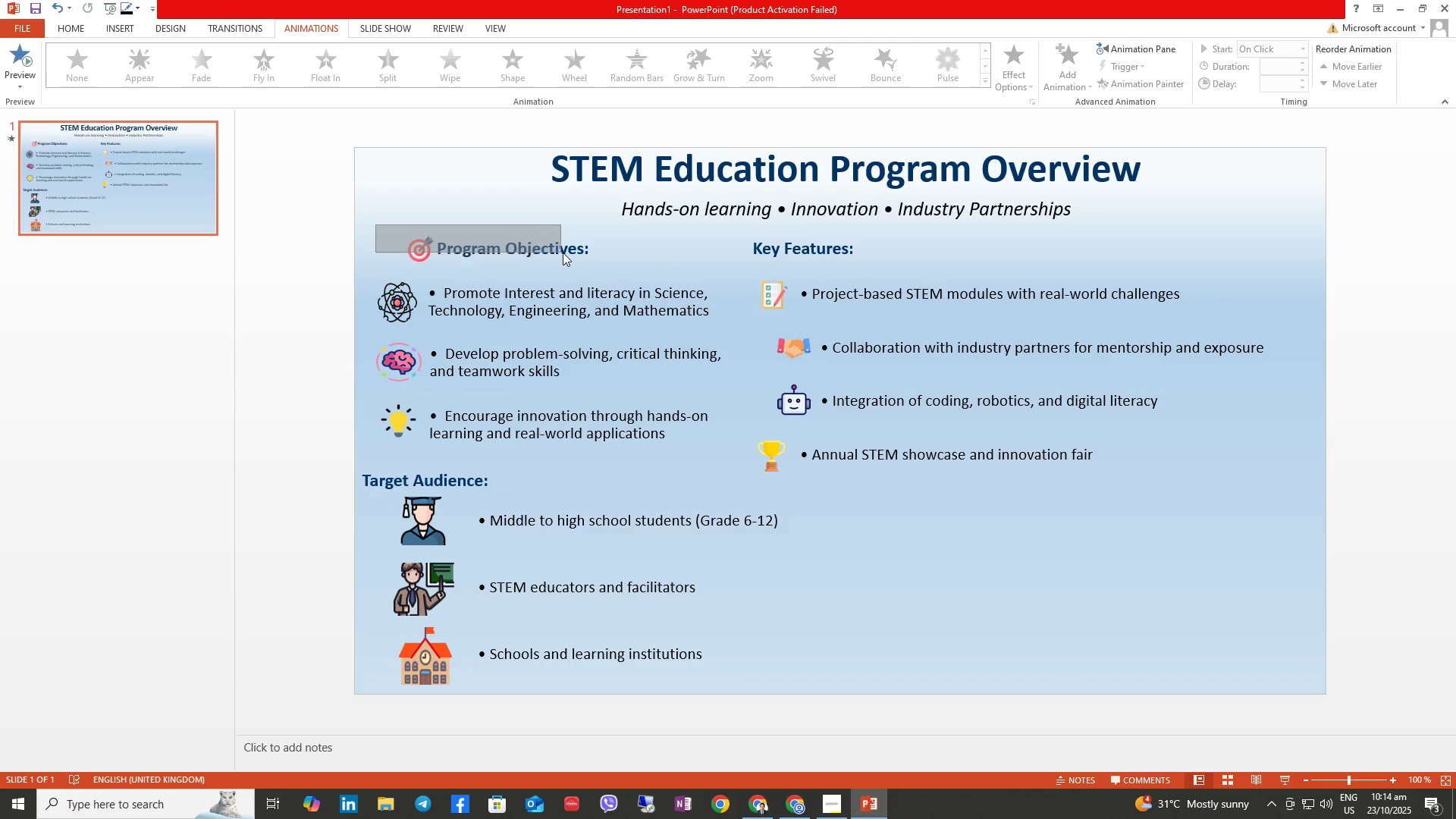 
right_click([520, 248])
 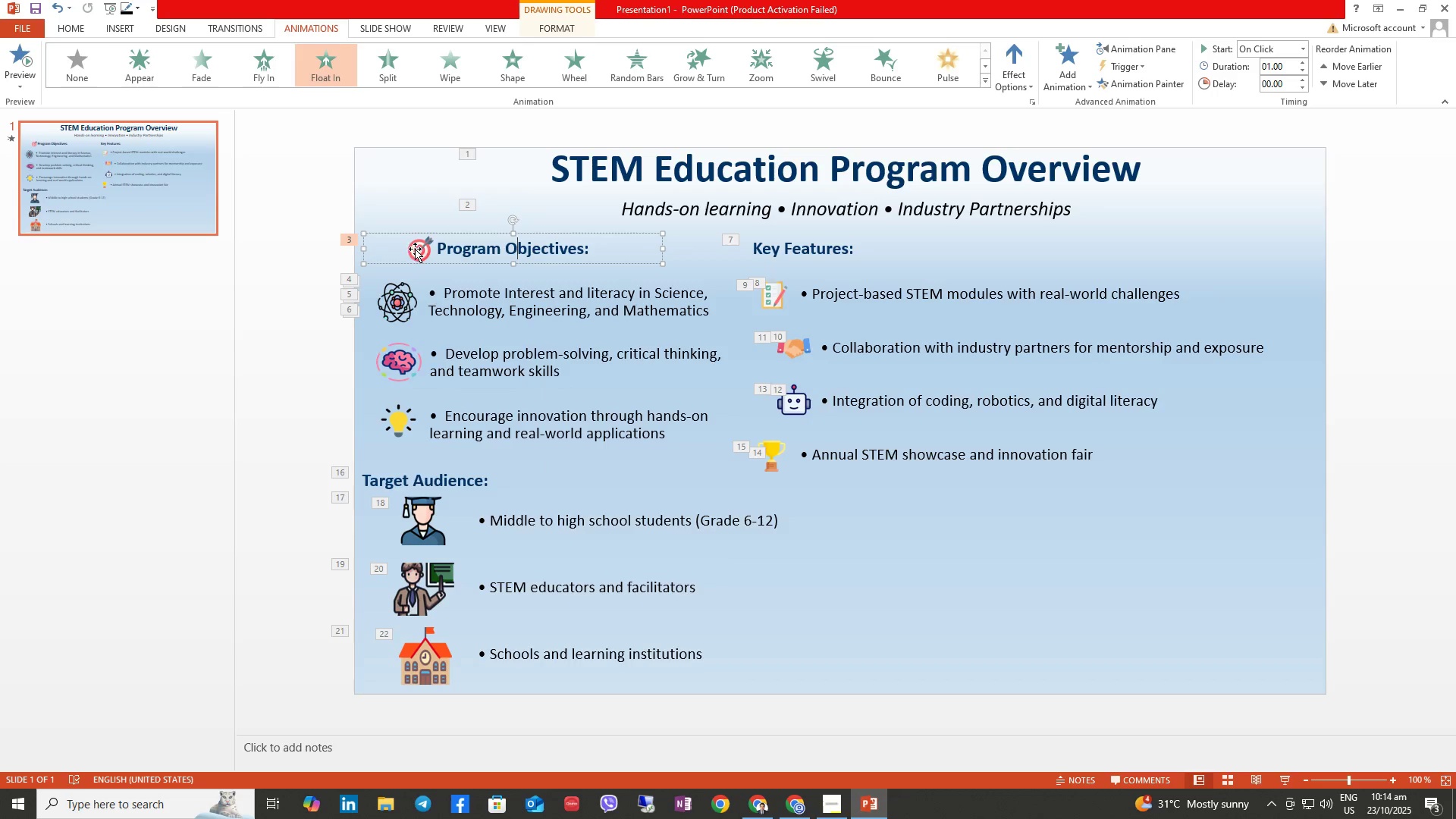 
double_click([419, 249])
 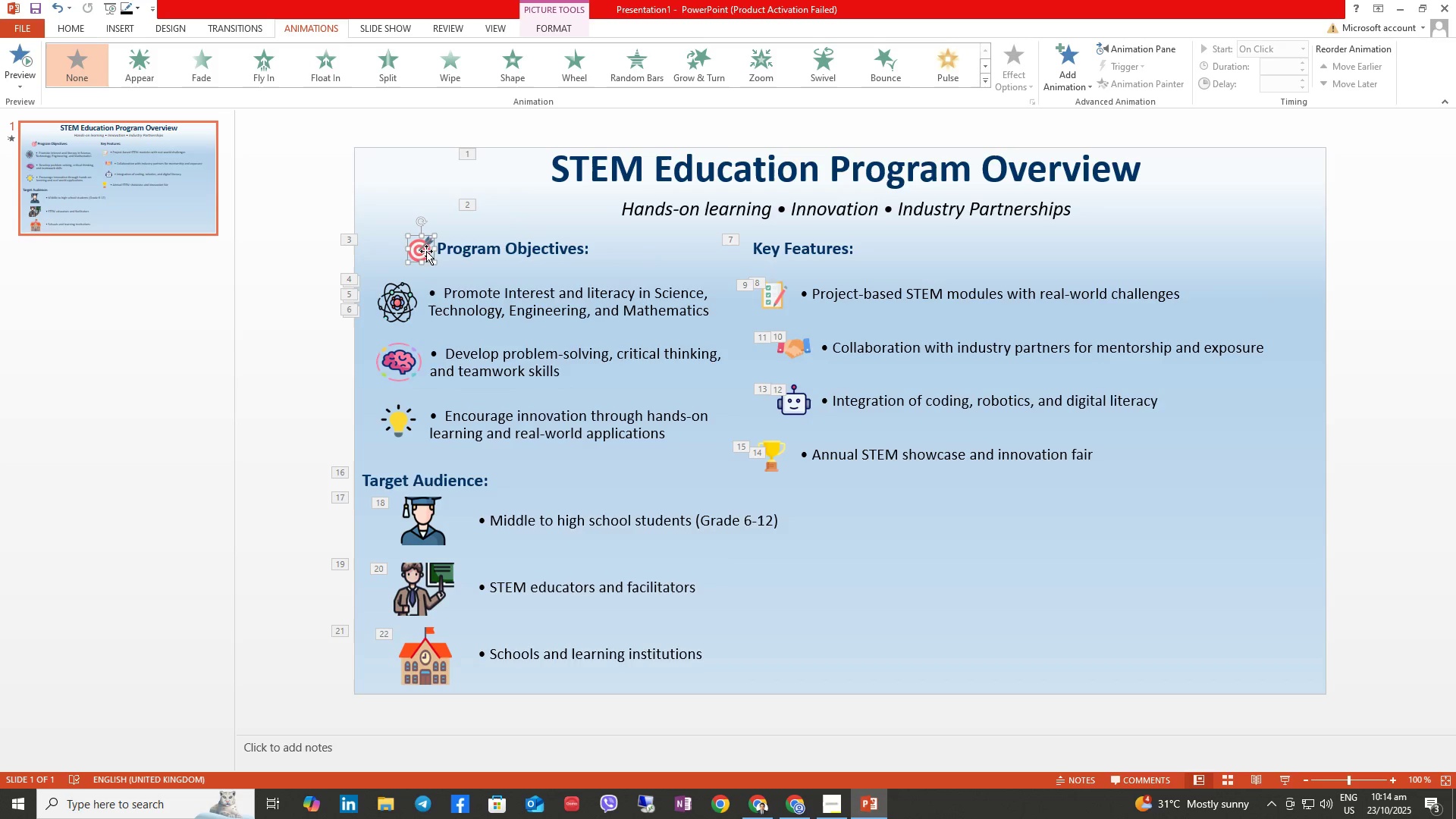 
right_click([422, 253])
 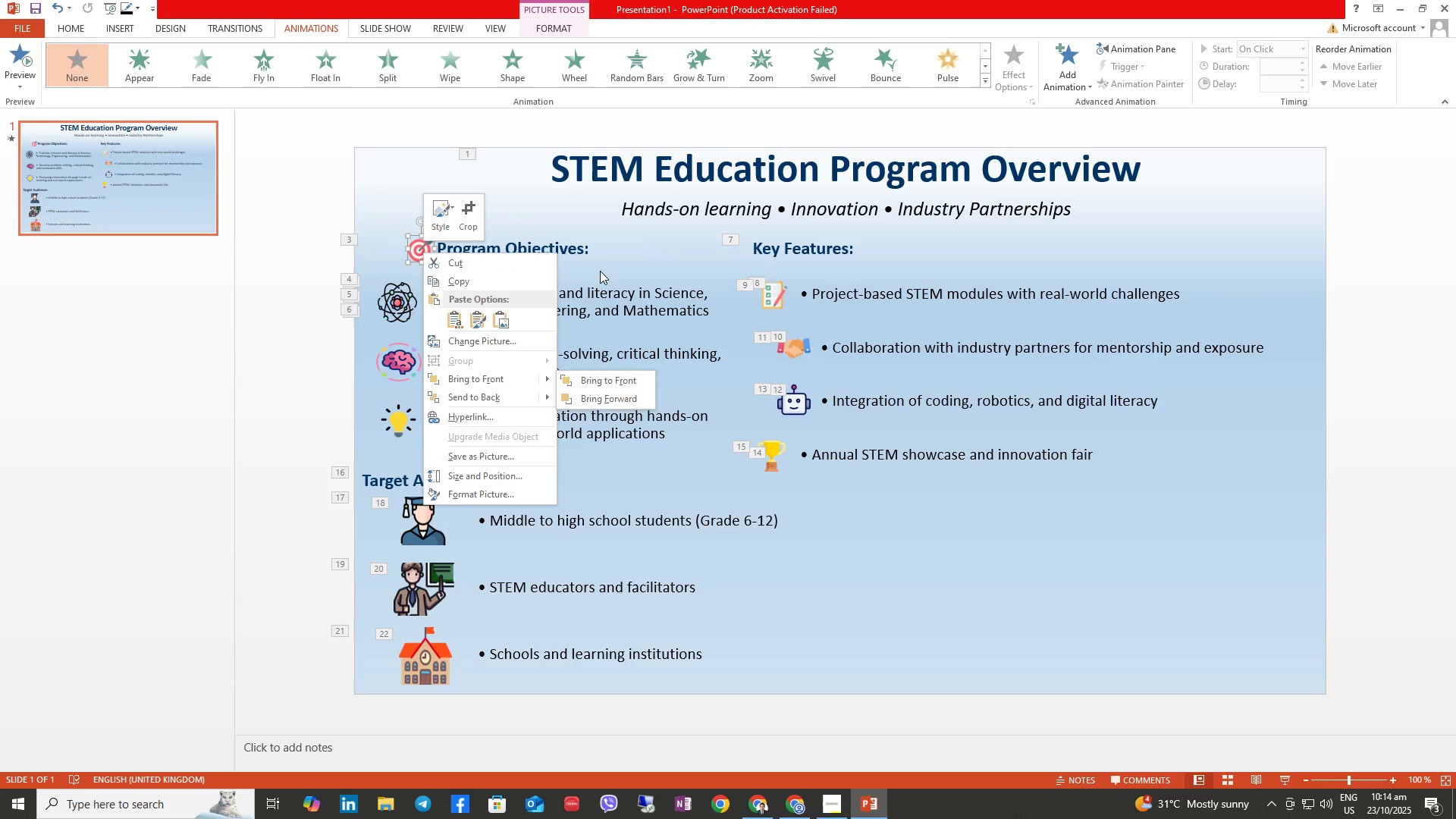 
left_click([651, 245])
 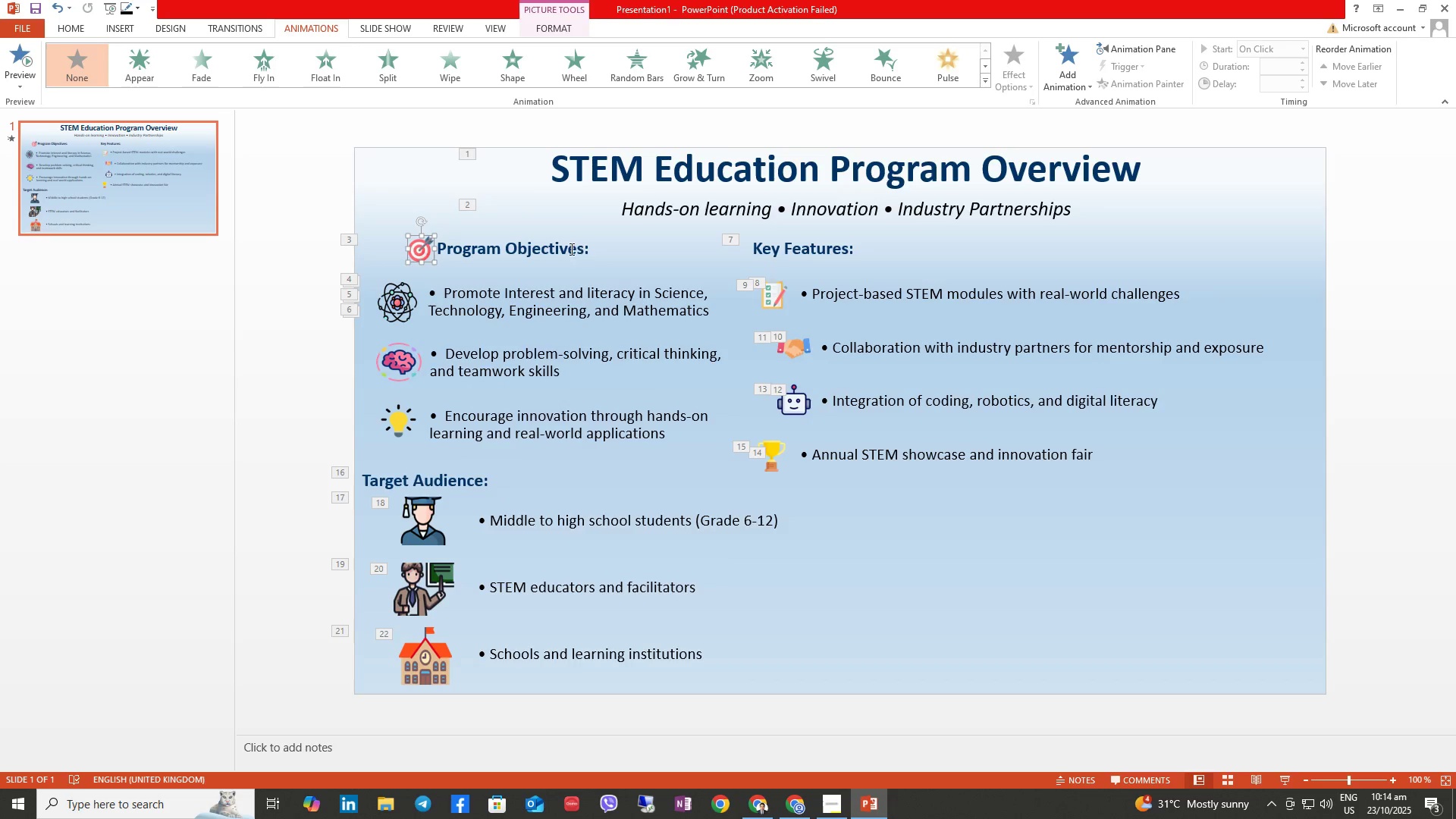 
left_click([570, 249])
 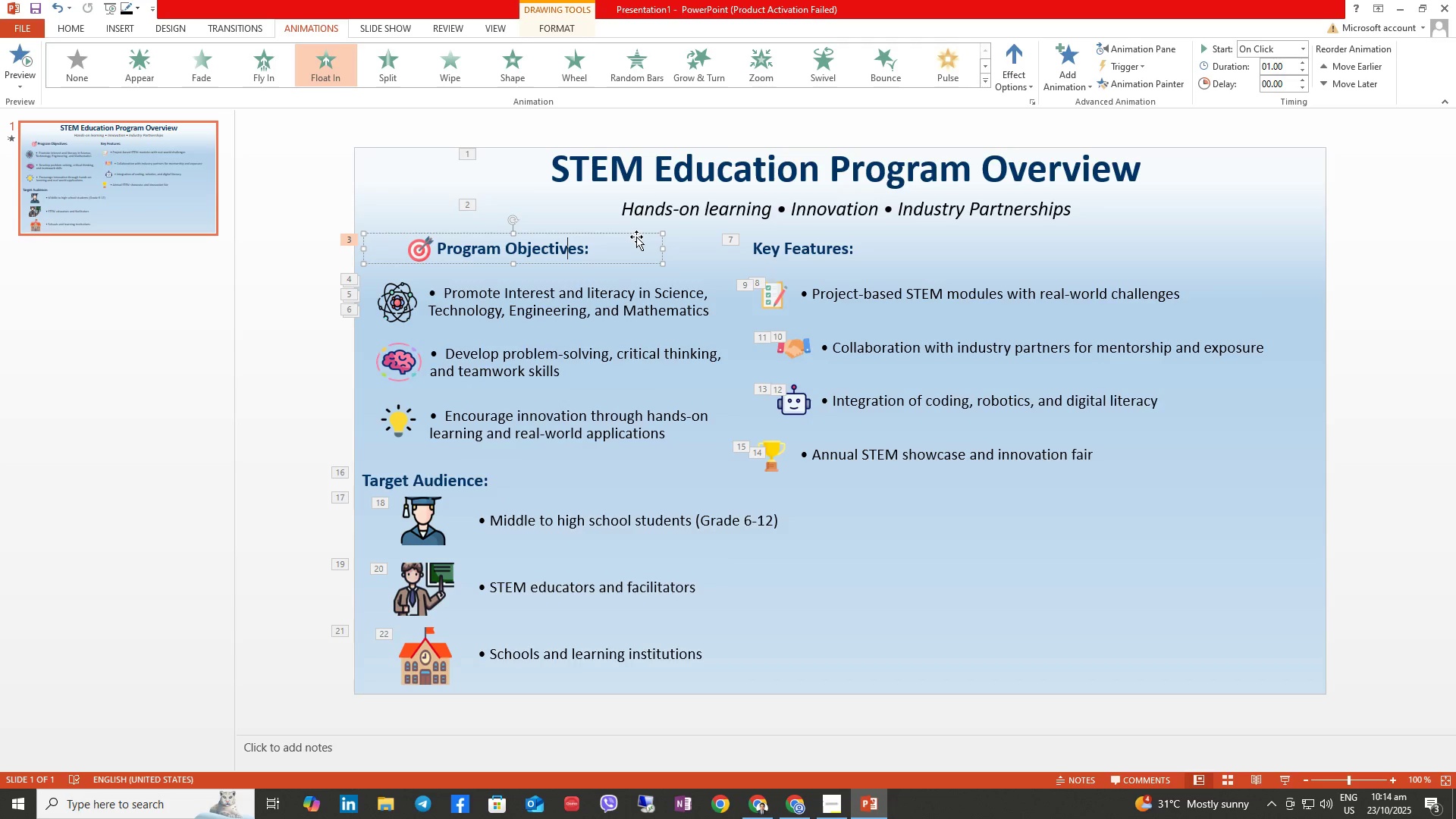 
right_click([634, 234])
 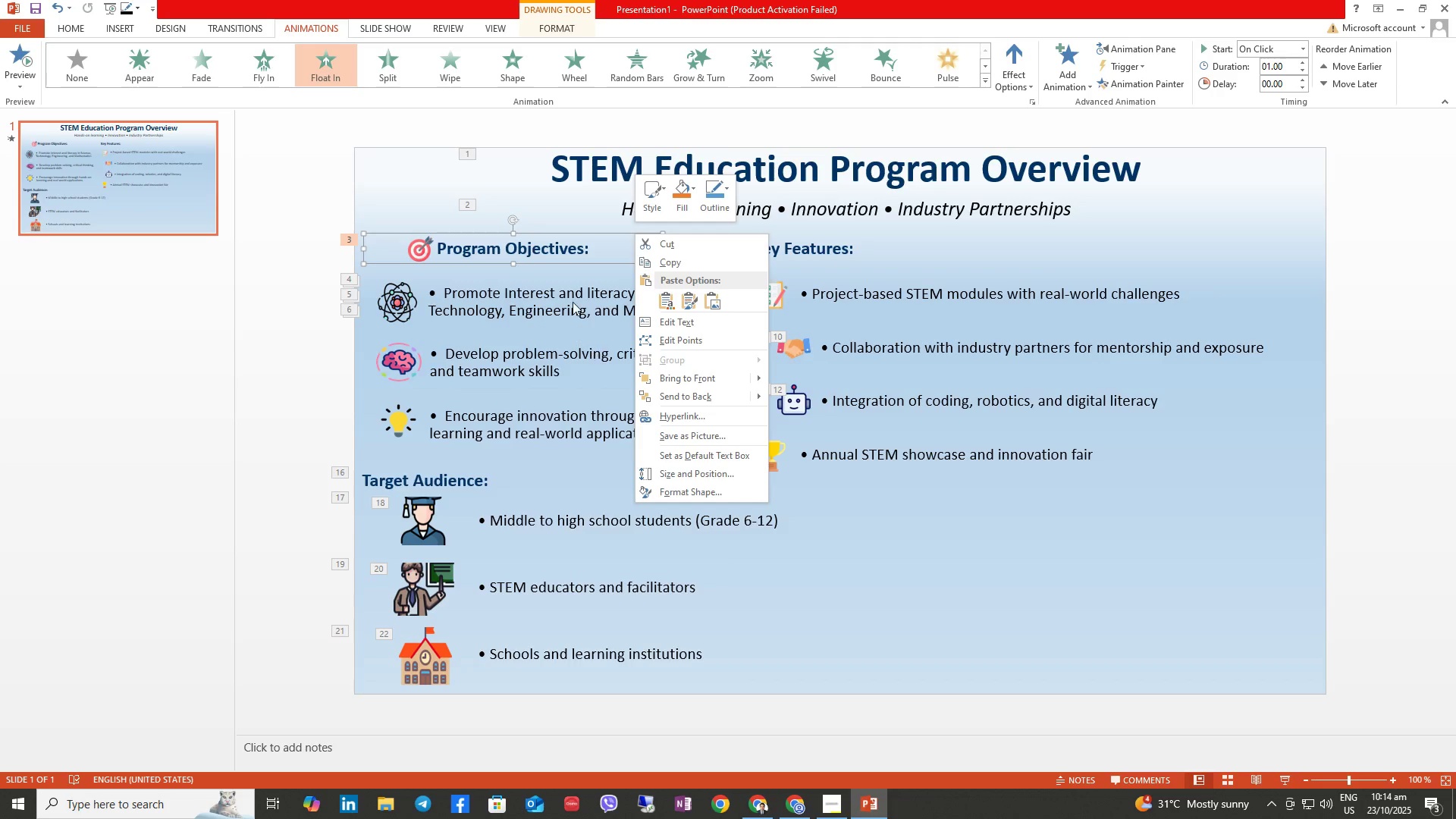 
left_click([593, 265])
 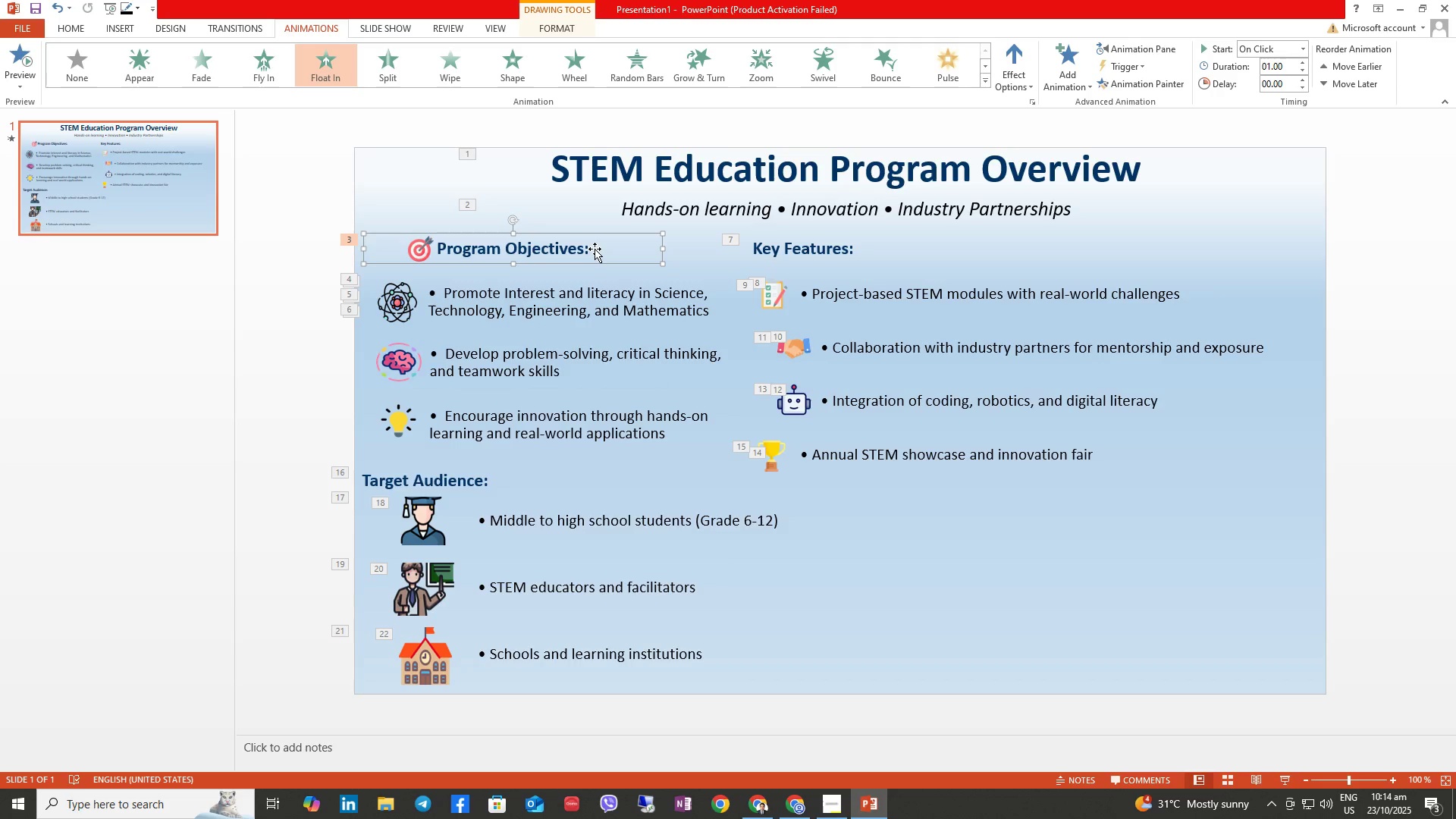 
hold_key(key=ControlLeft, duration=1.5)
left_click([596, 249])
 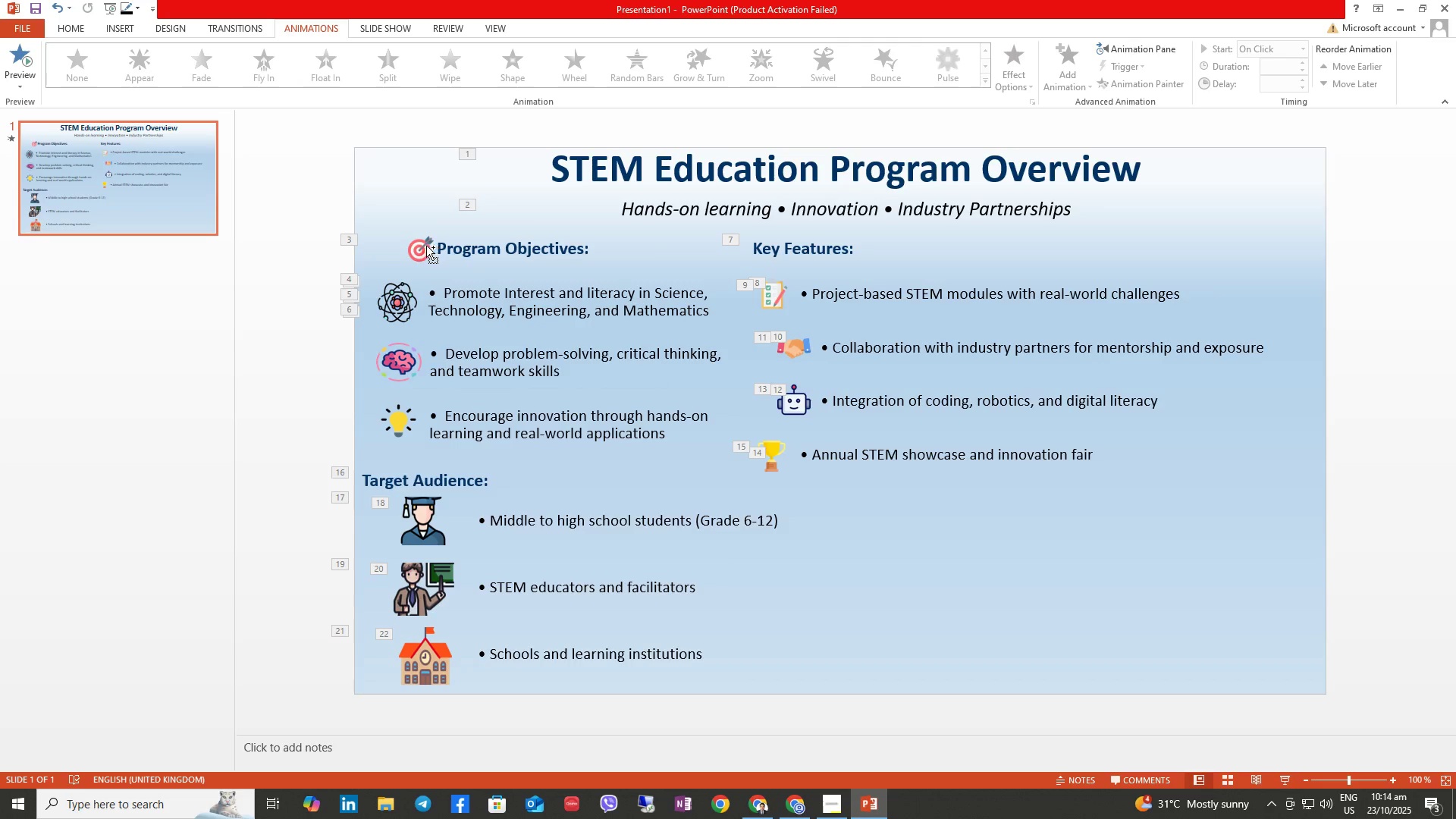 
hold_key(key=ControlLeft, duration=1.08)
left_click([421, 246])
 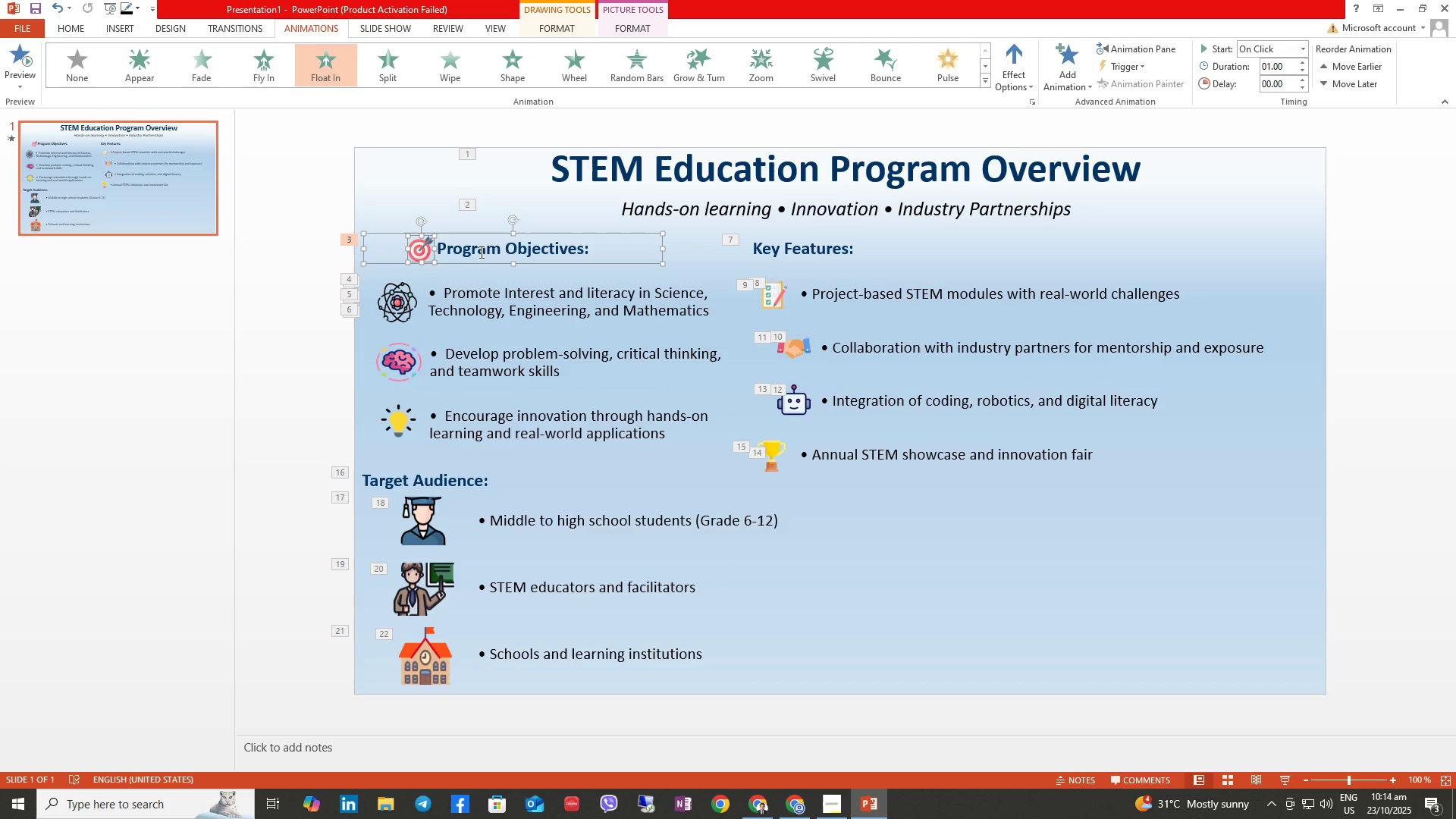 
right_click([480, 252])
 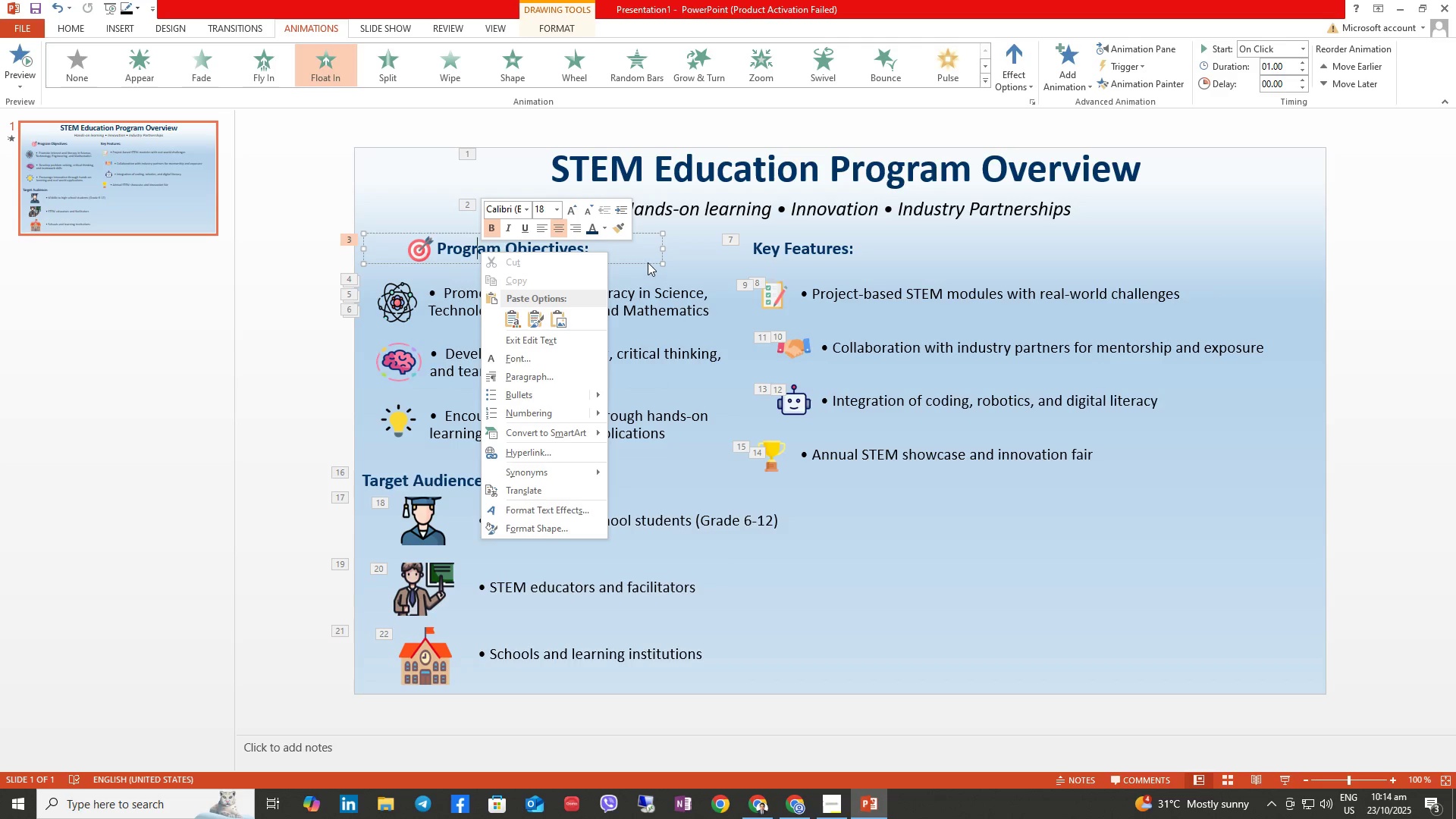 
right_click([629, 265])
 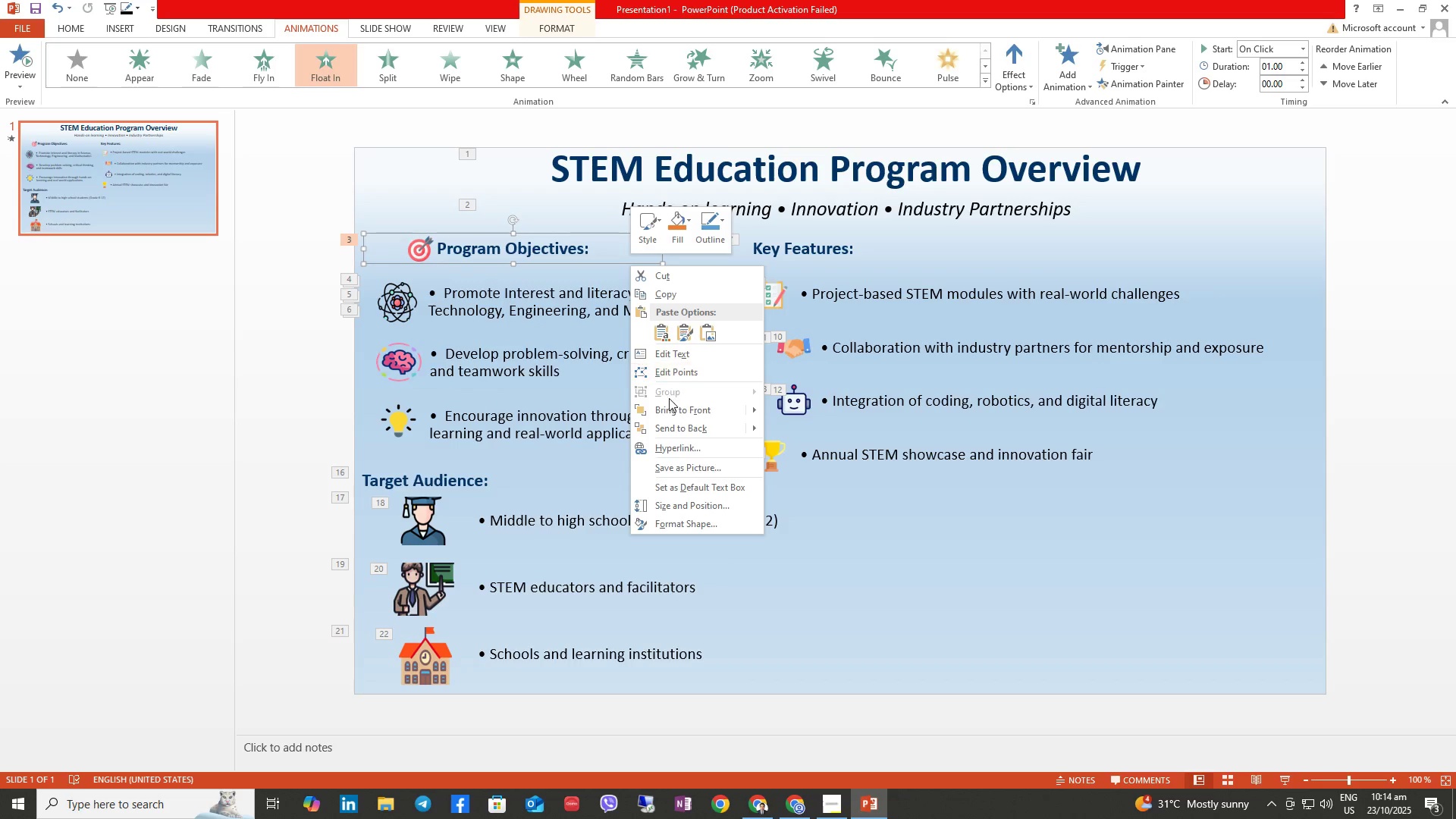 
left_click([666, 394])
 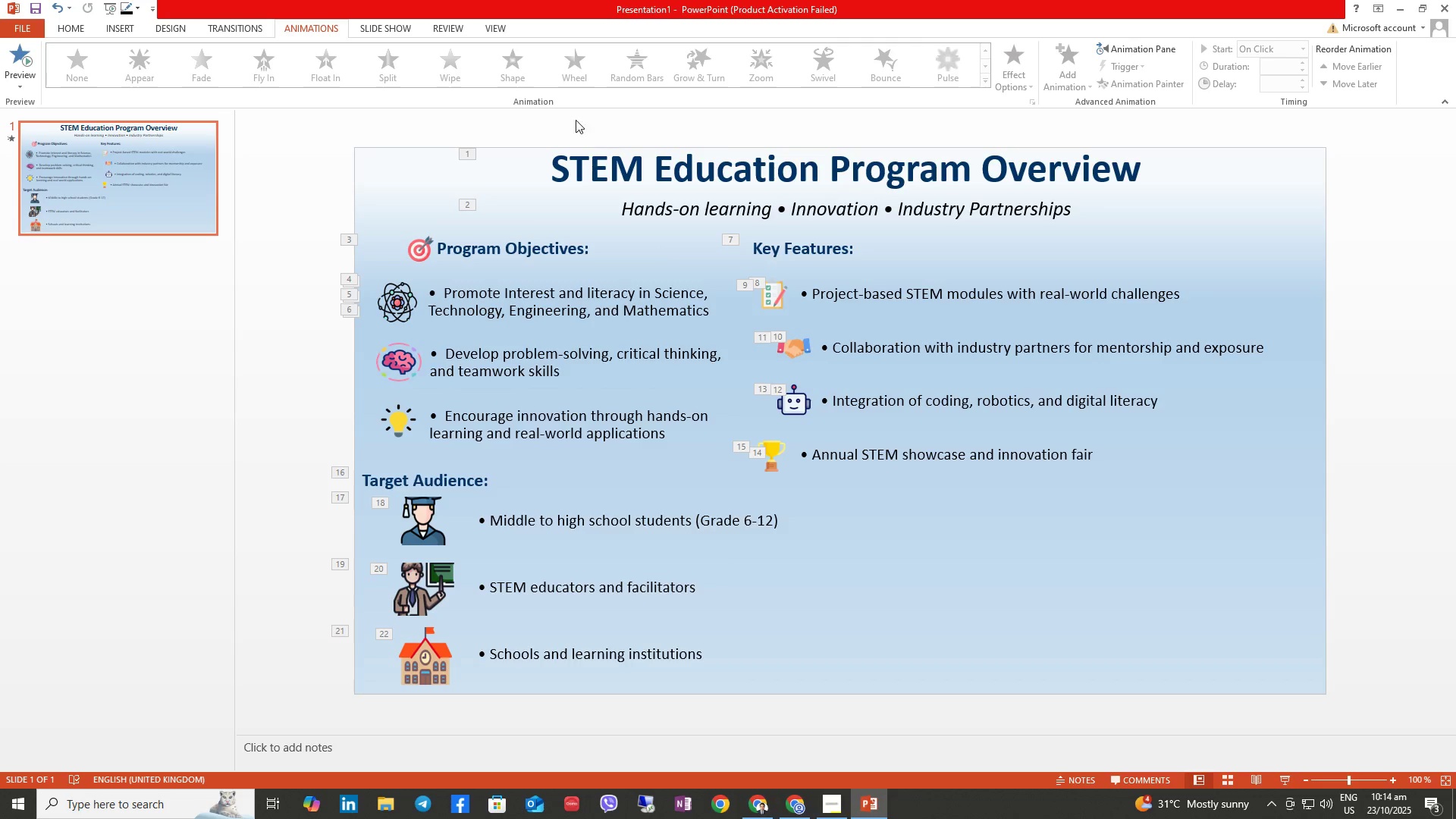 
left_click([372, 23])
 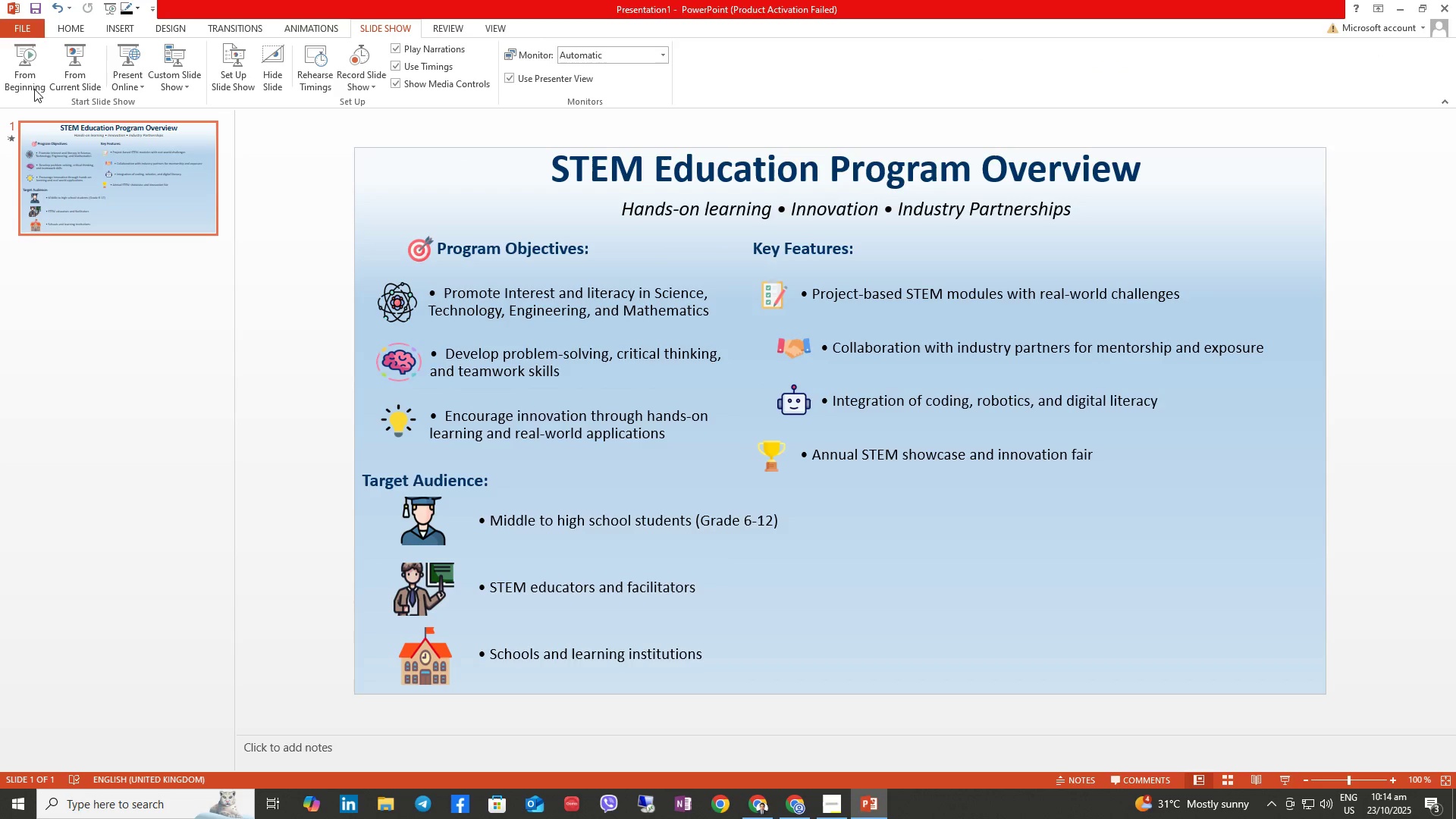 
left_click([14, 74])
 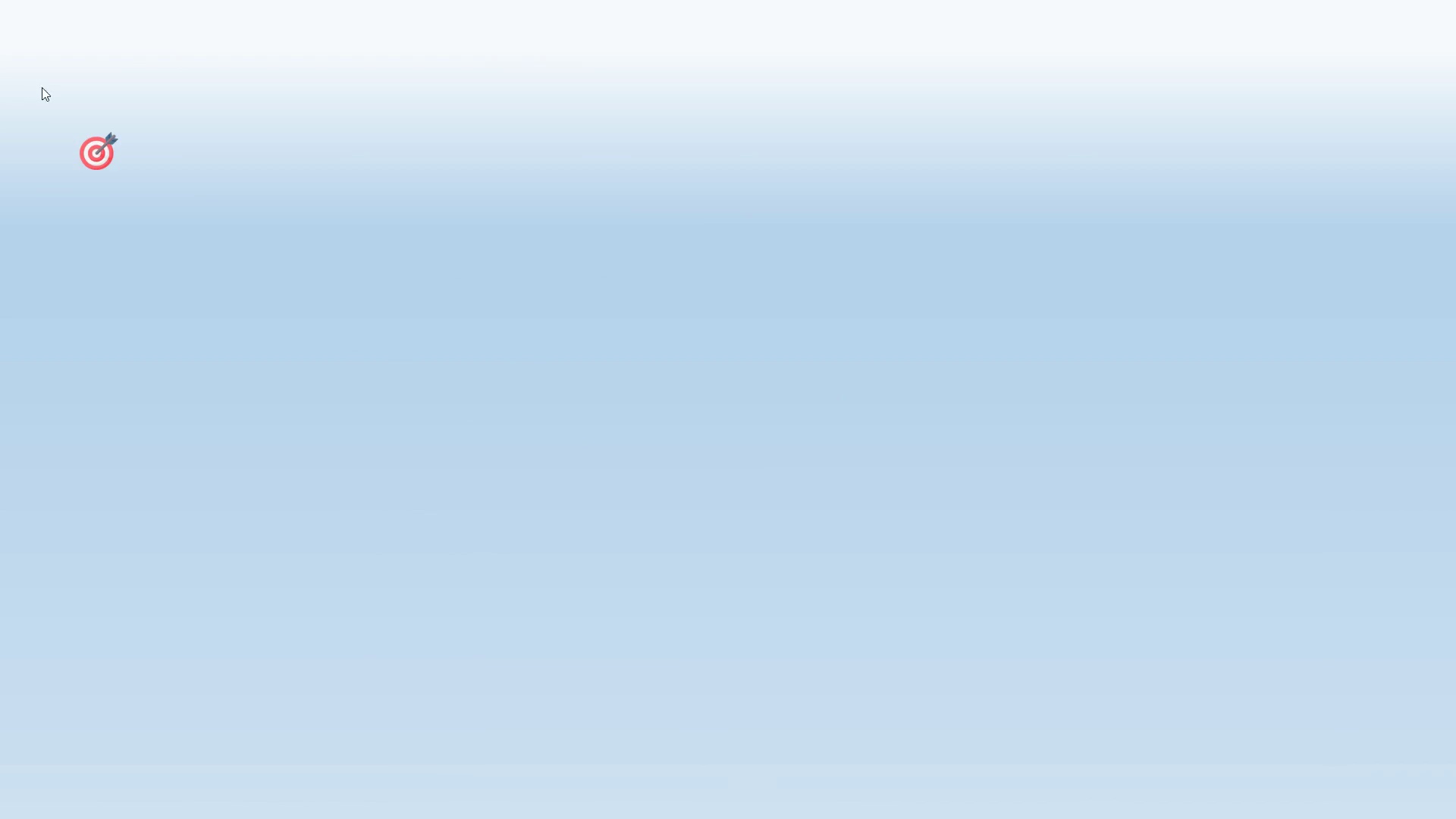 
key(Escape)
 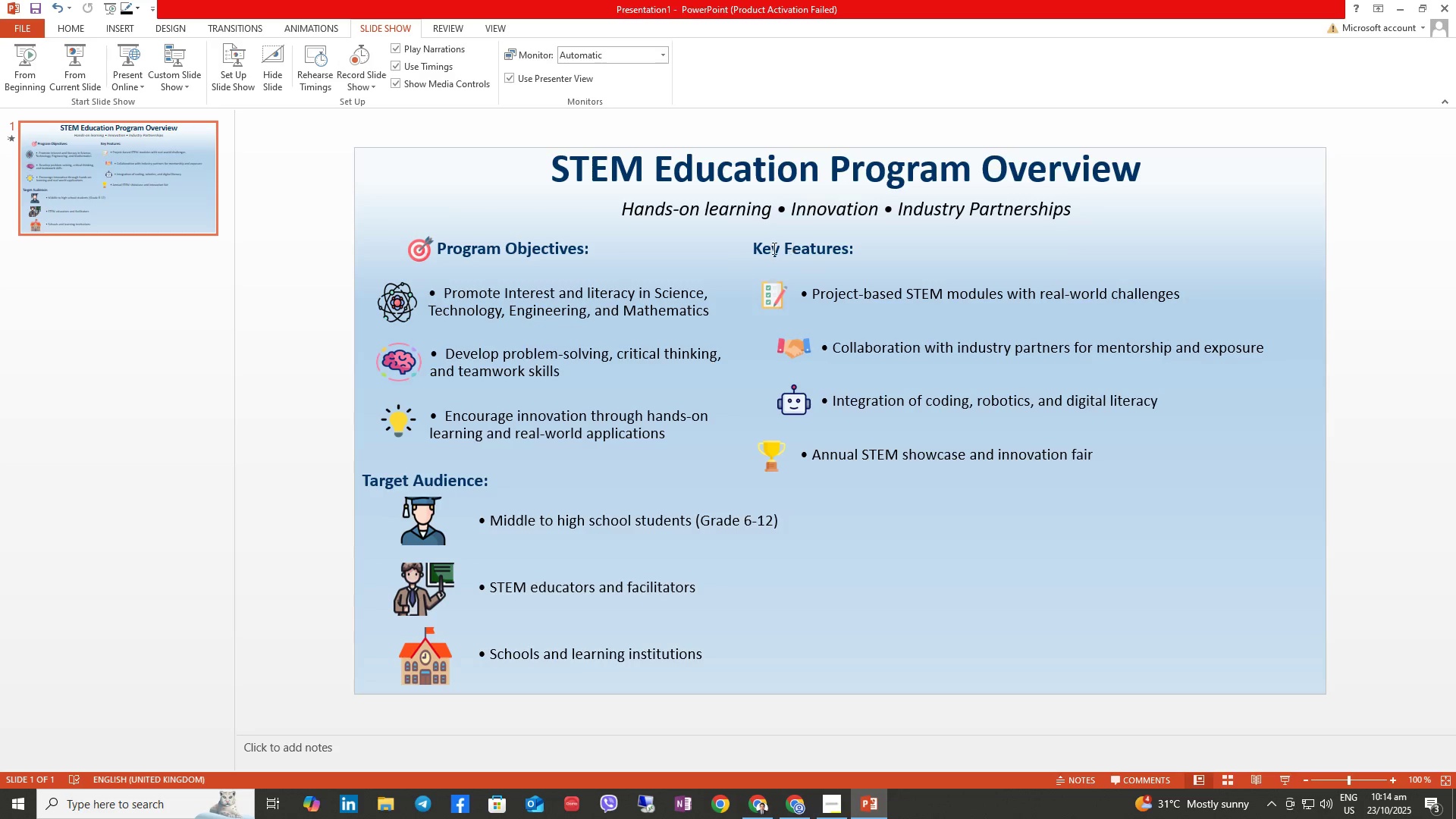 
wait(5.02)
 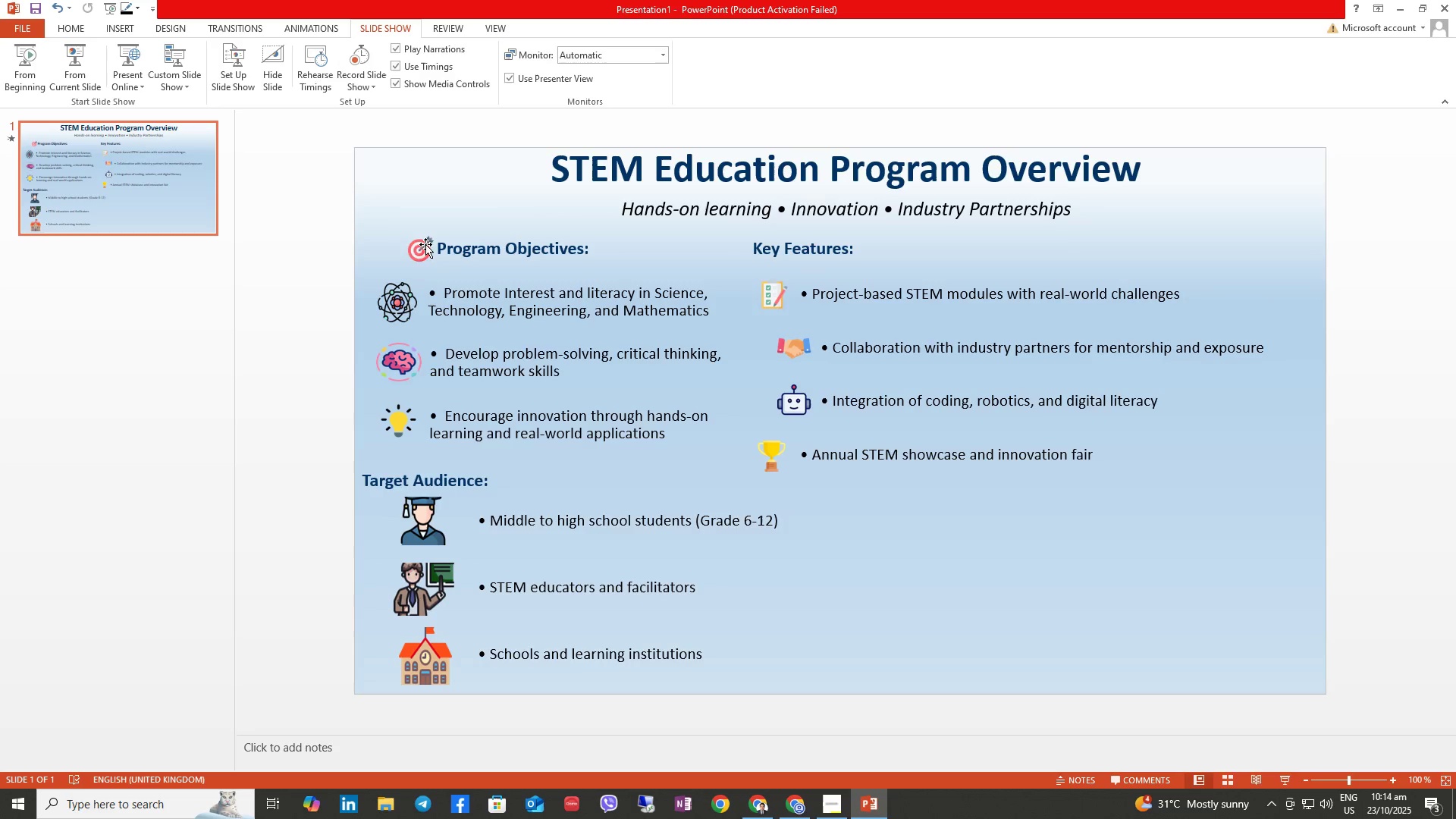 
left_click([420, 247])
 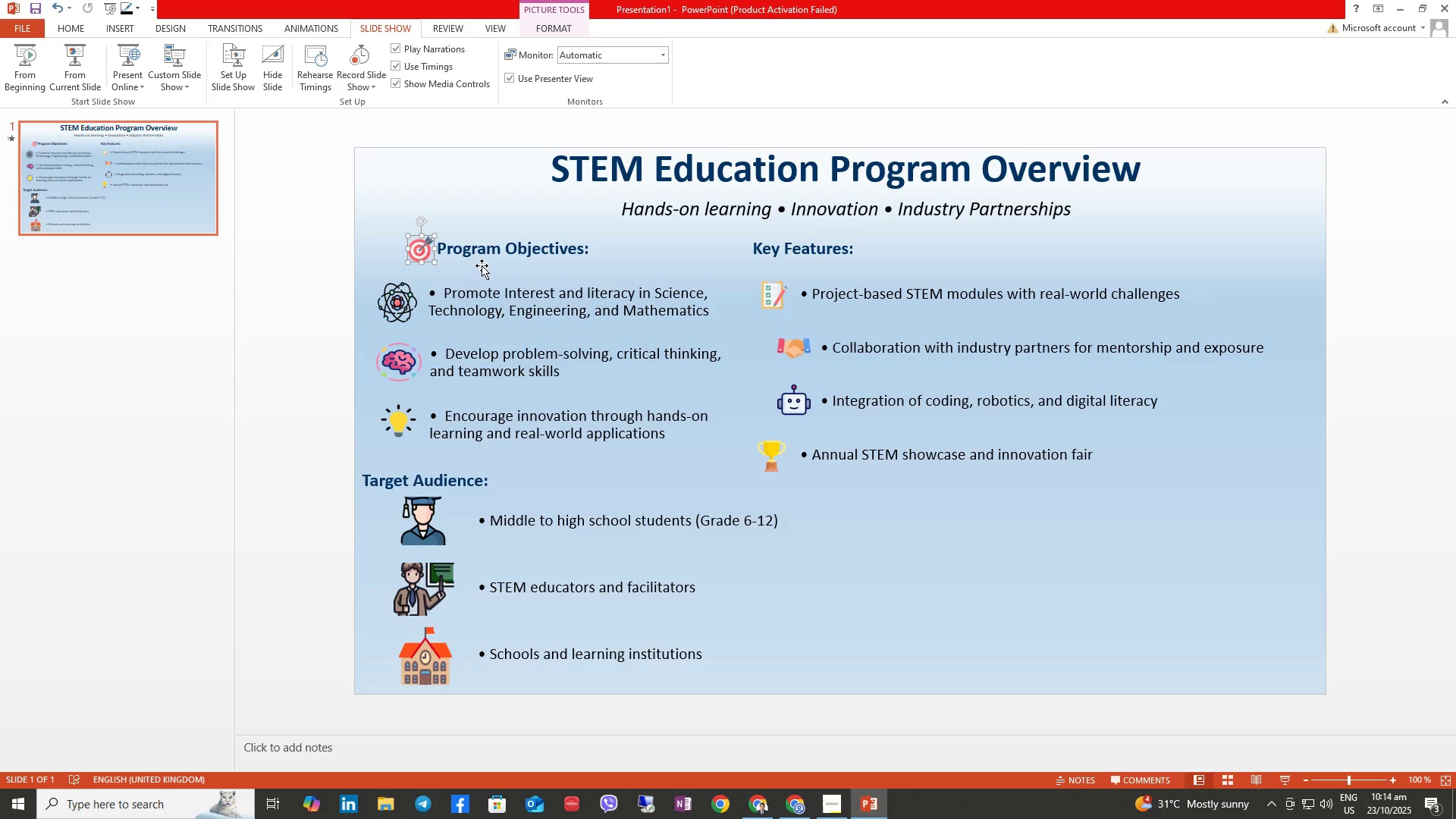 
left_click([469, 249])
 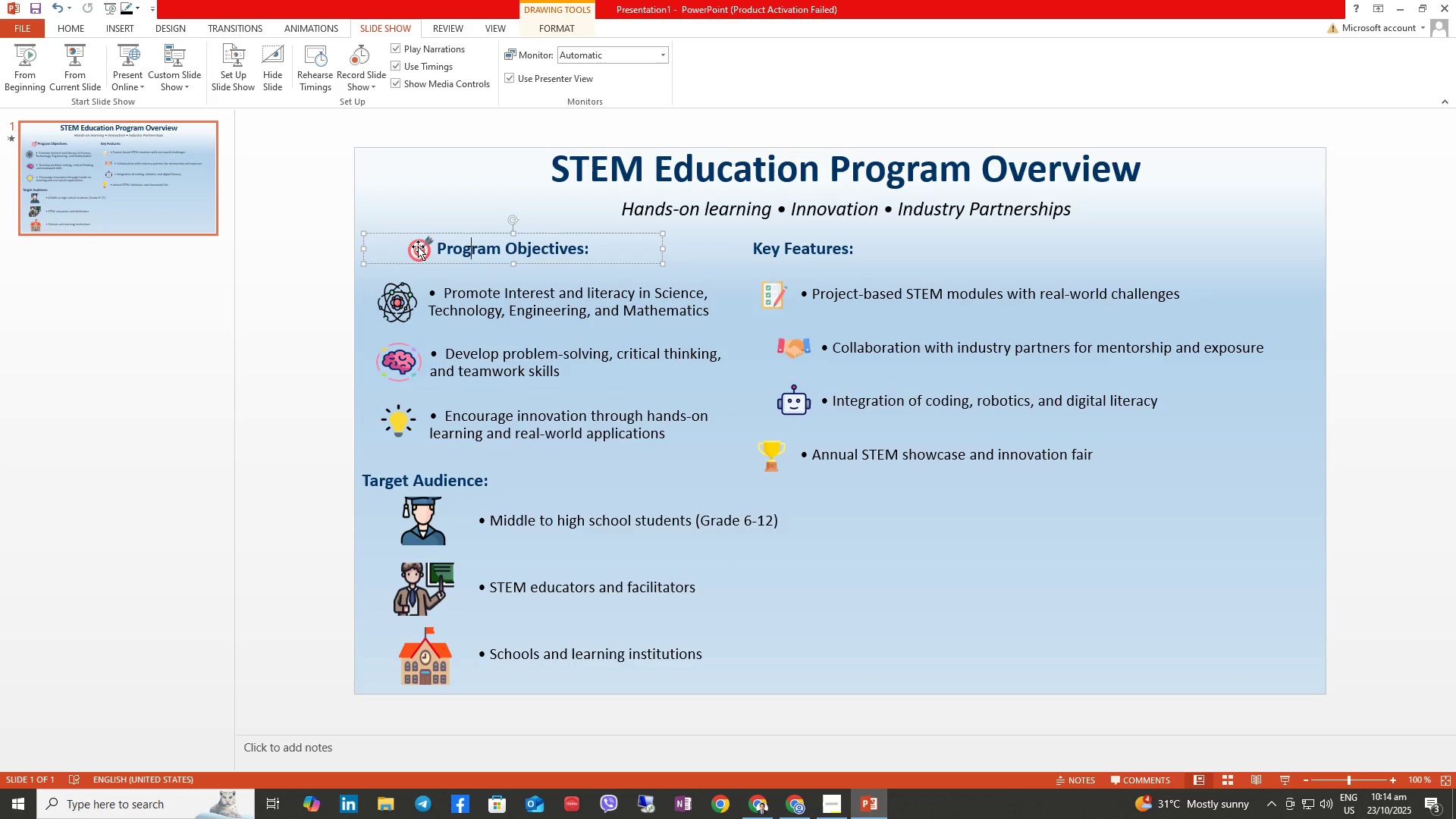 
left_click([415, 246])
 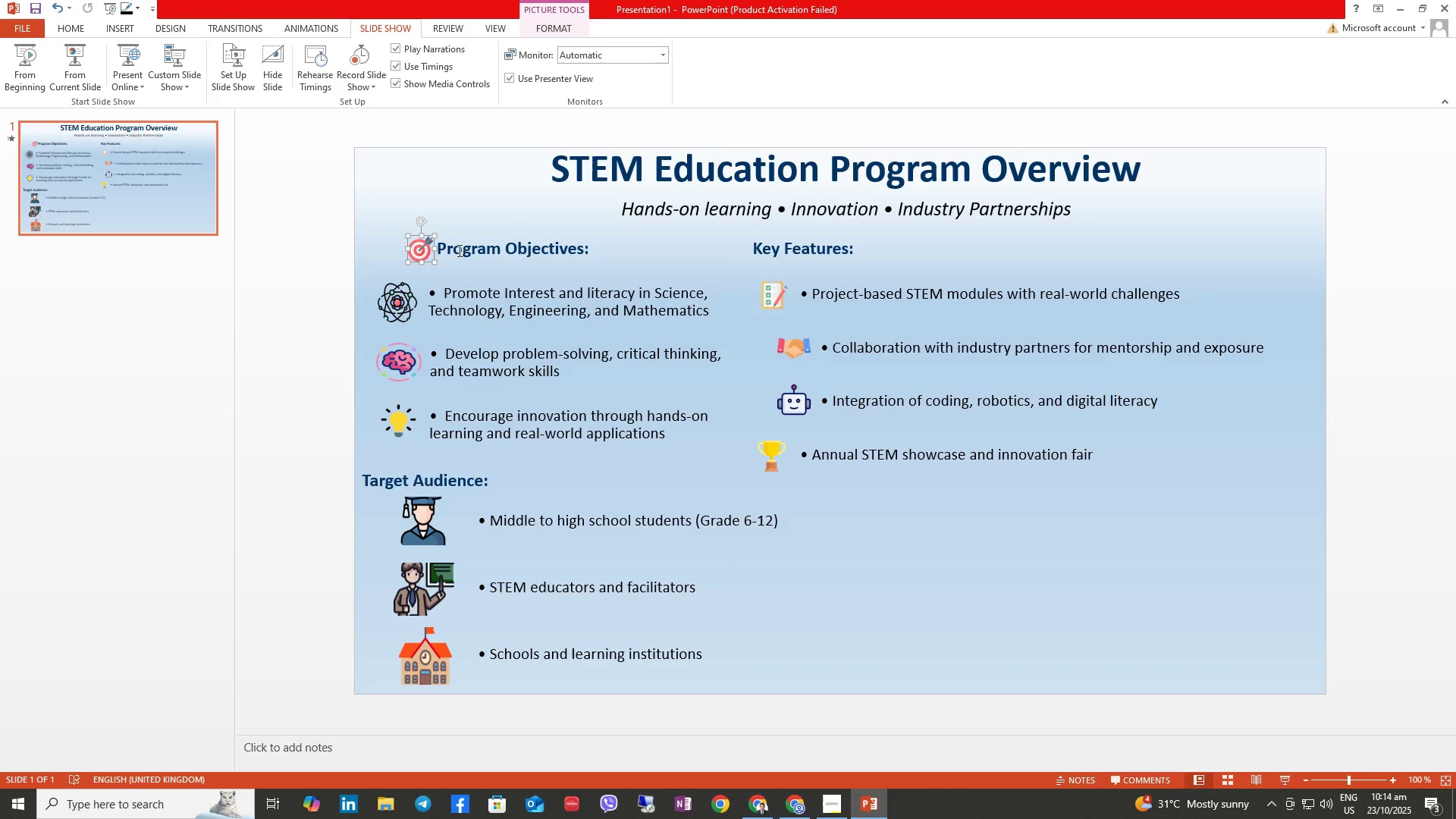 
left_click([475, 254])
 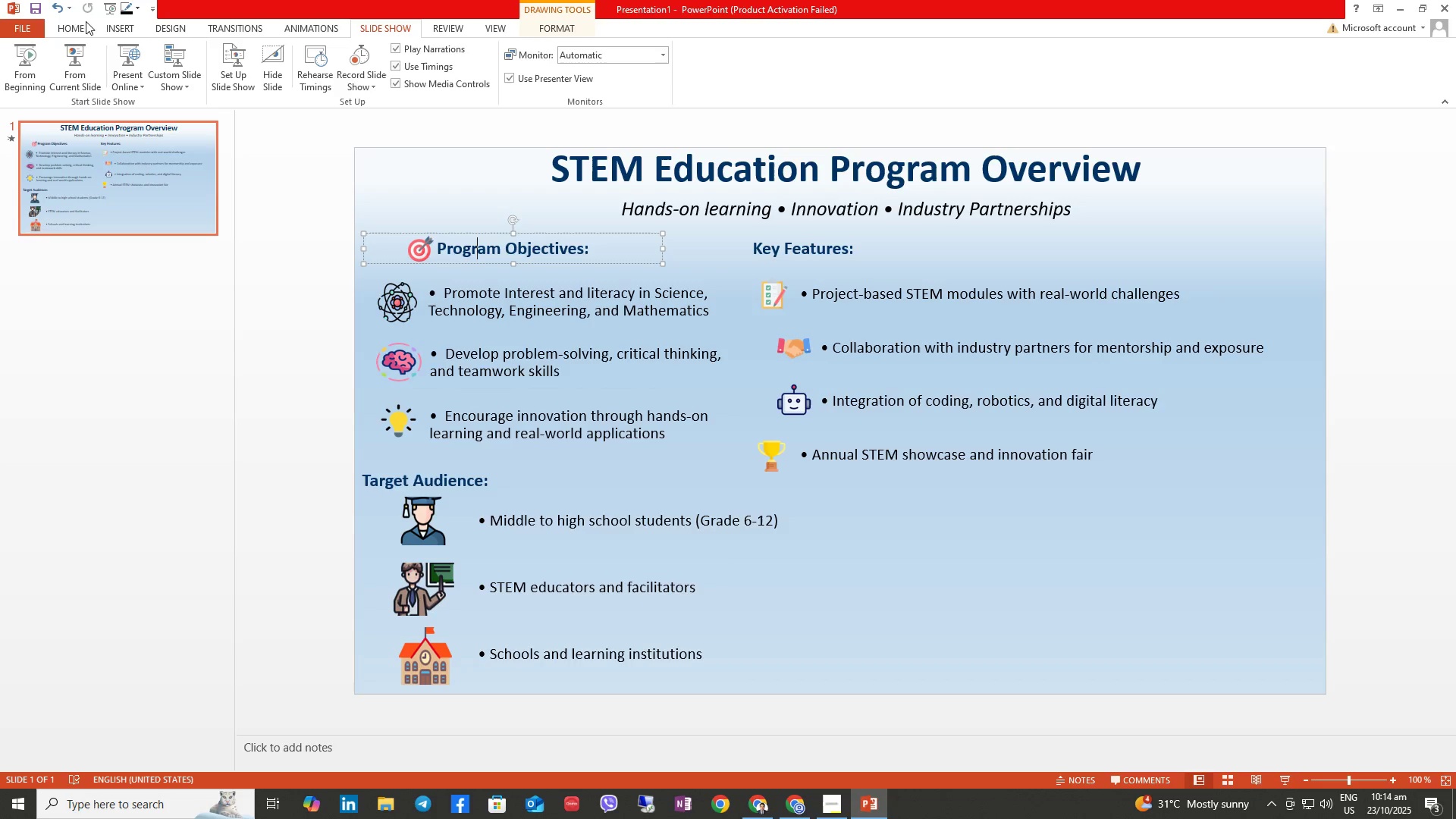 
left_click([82, 25])
 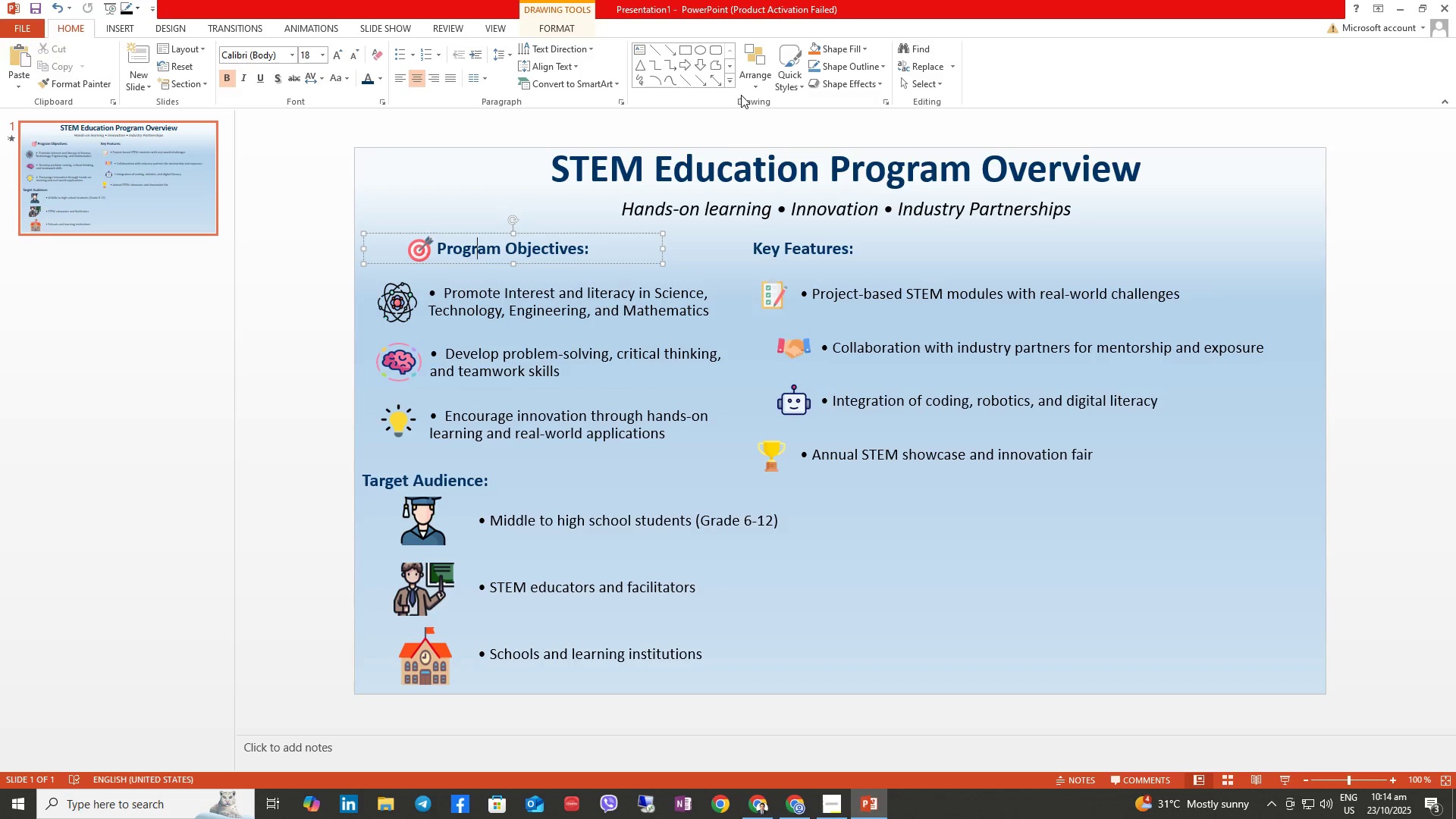 
left_click([750, 74])
 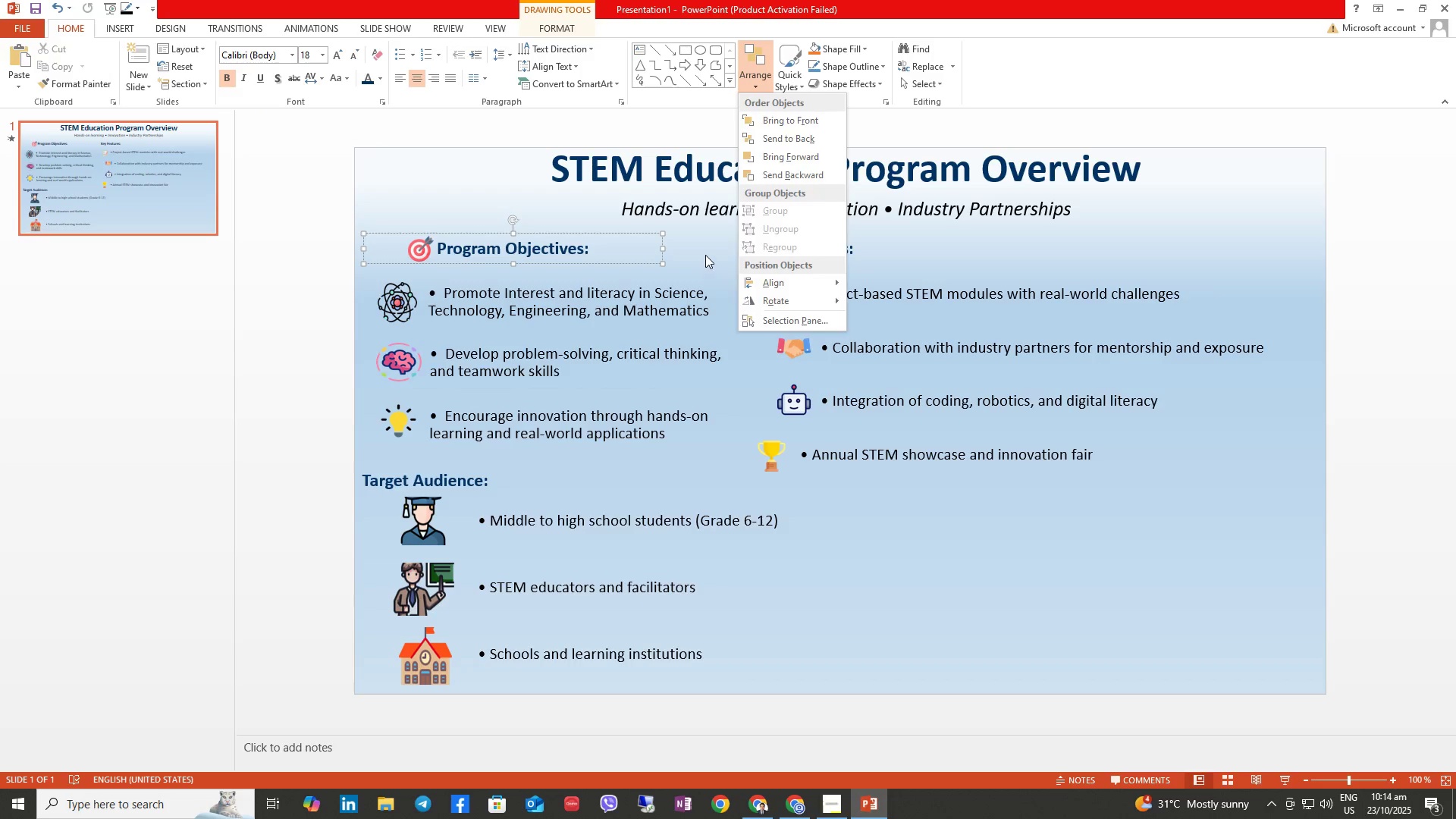 
double_click([633, 249])
 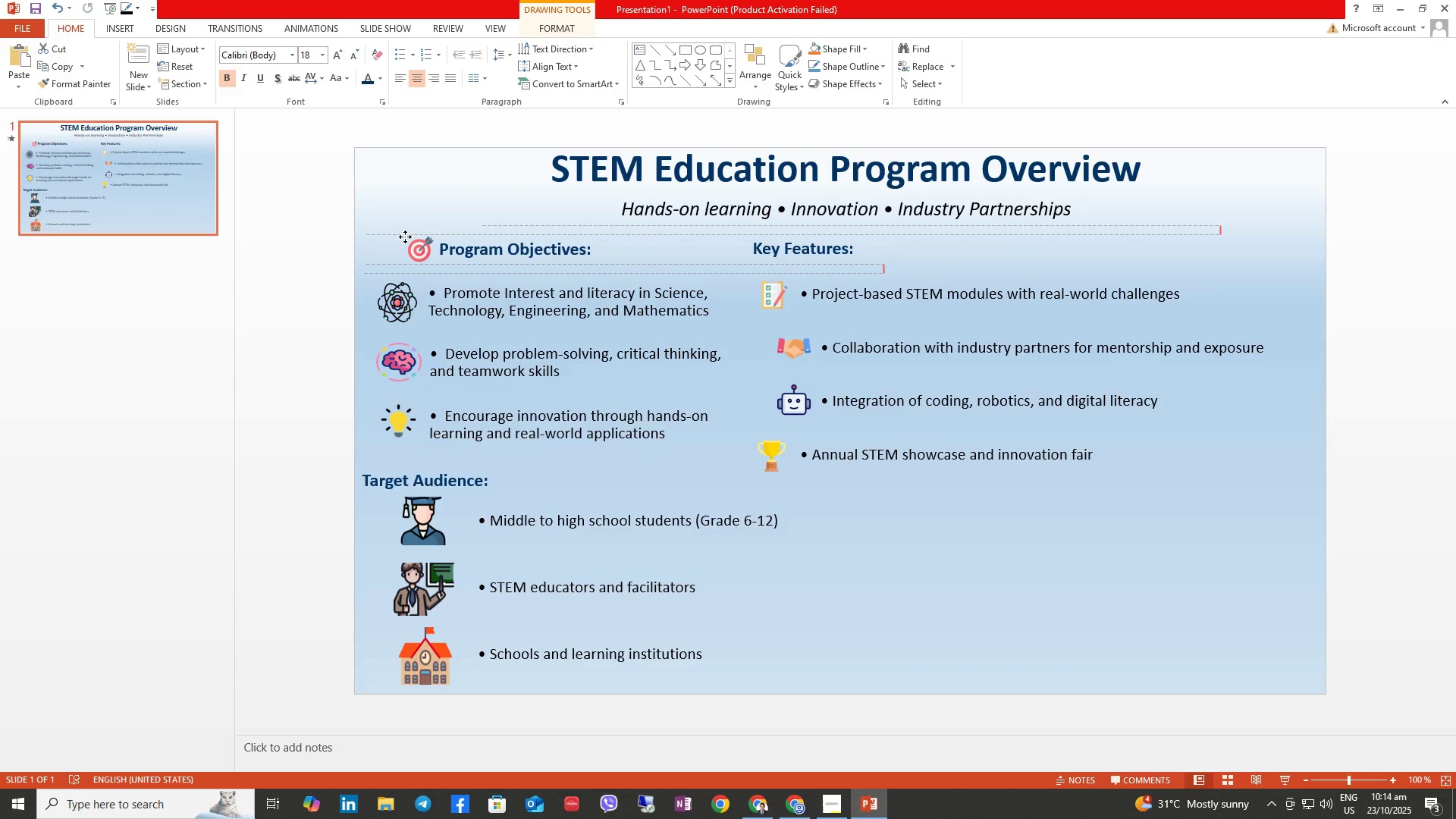 
wait(9.94)
 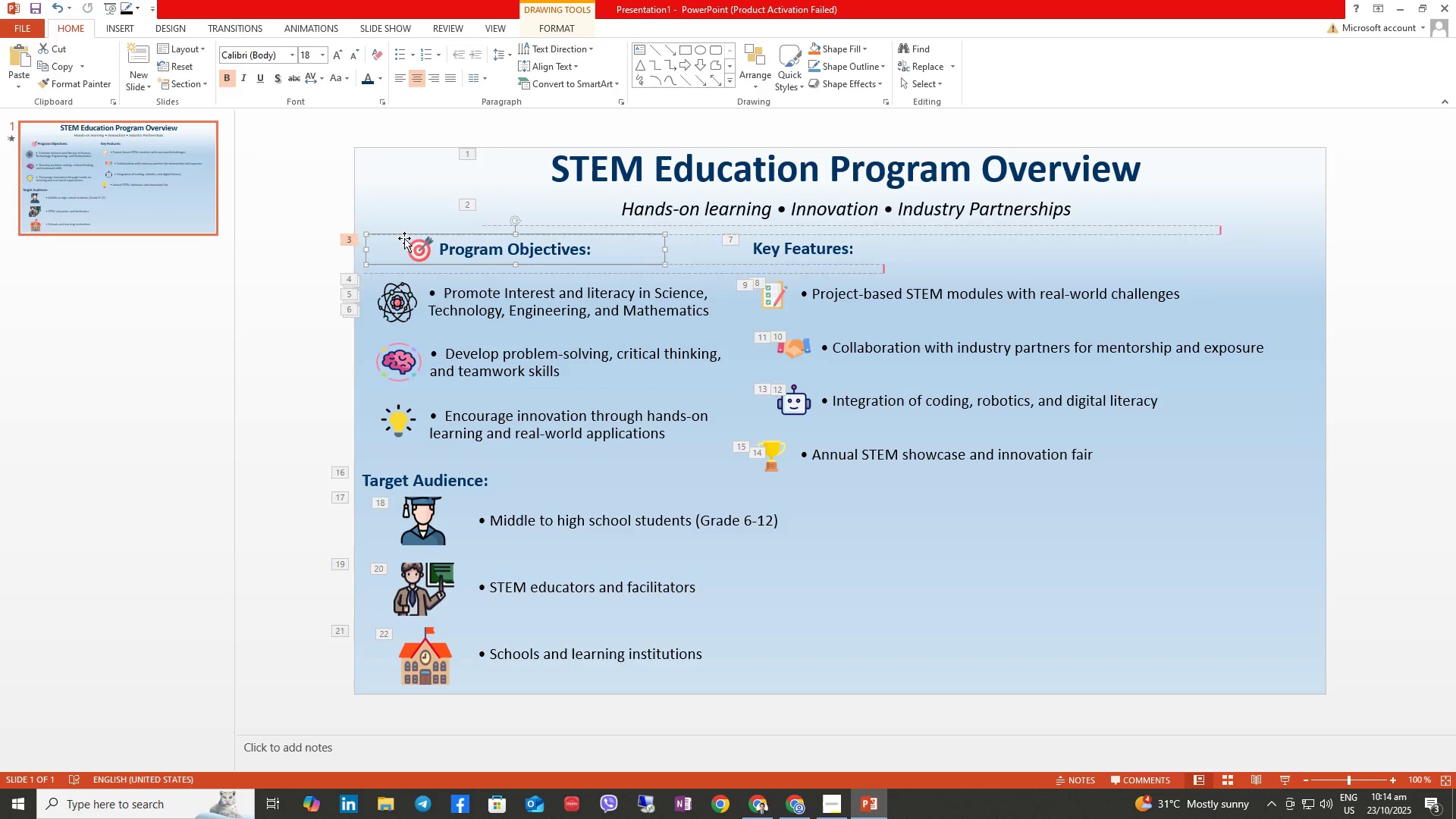 
key(Control+Z)
 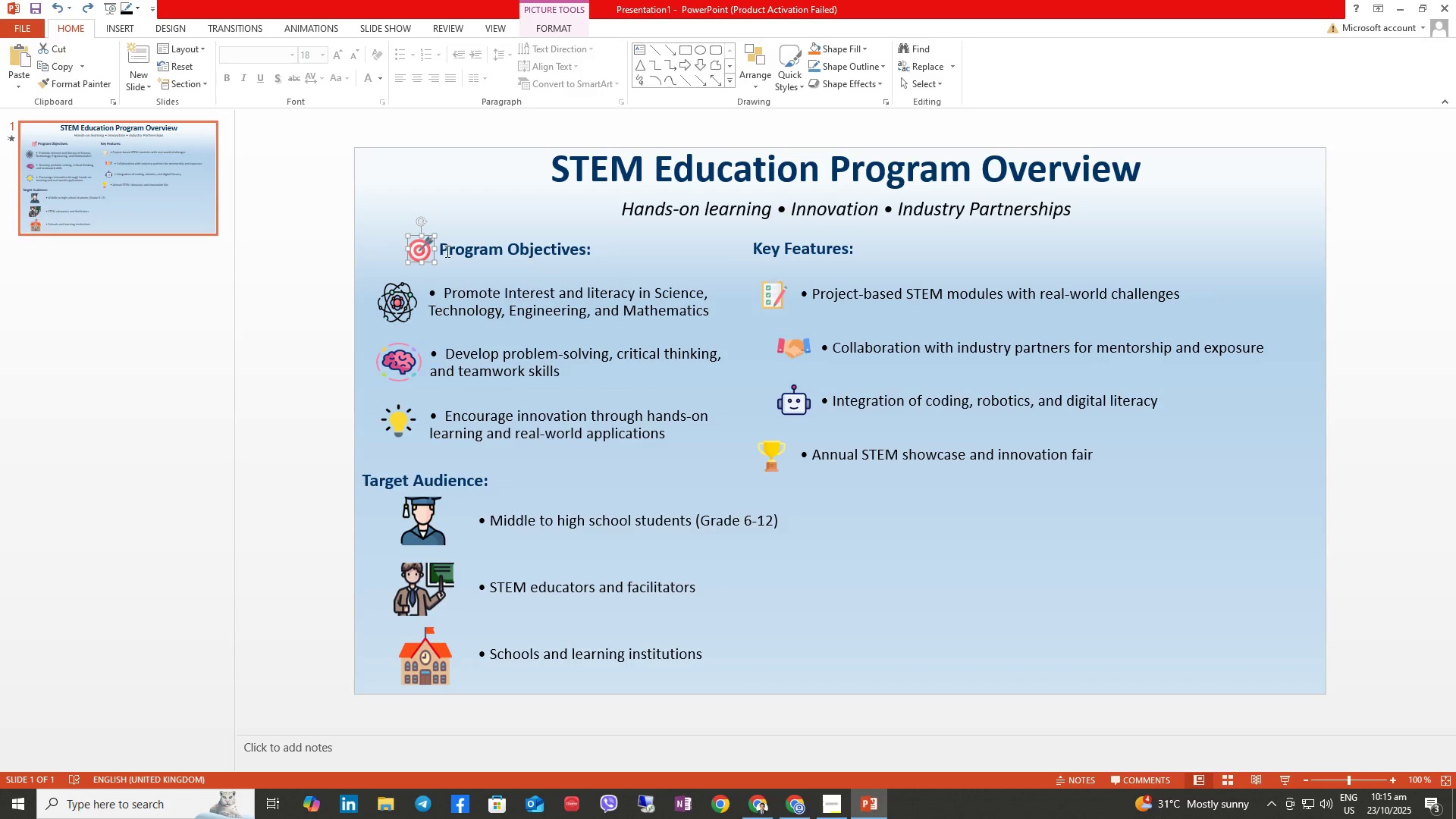 
wait(5.55)
 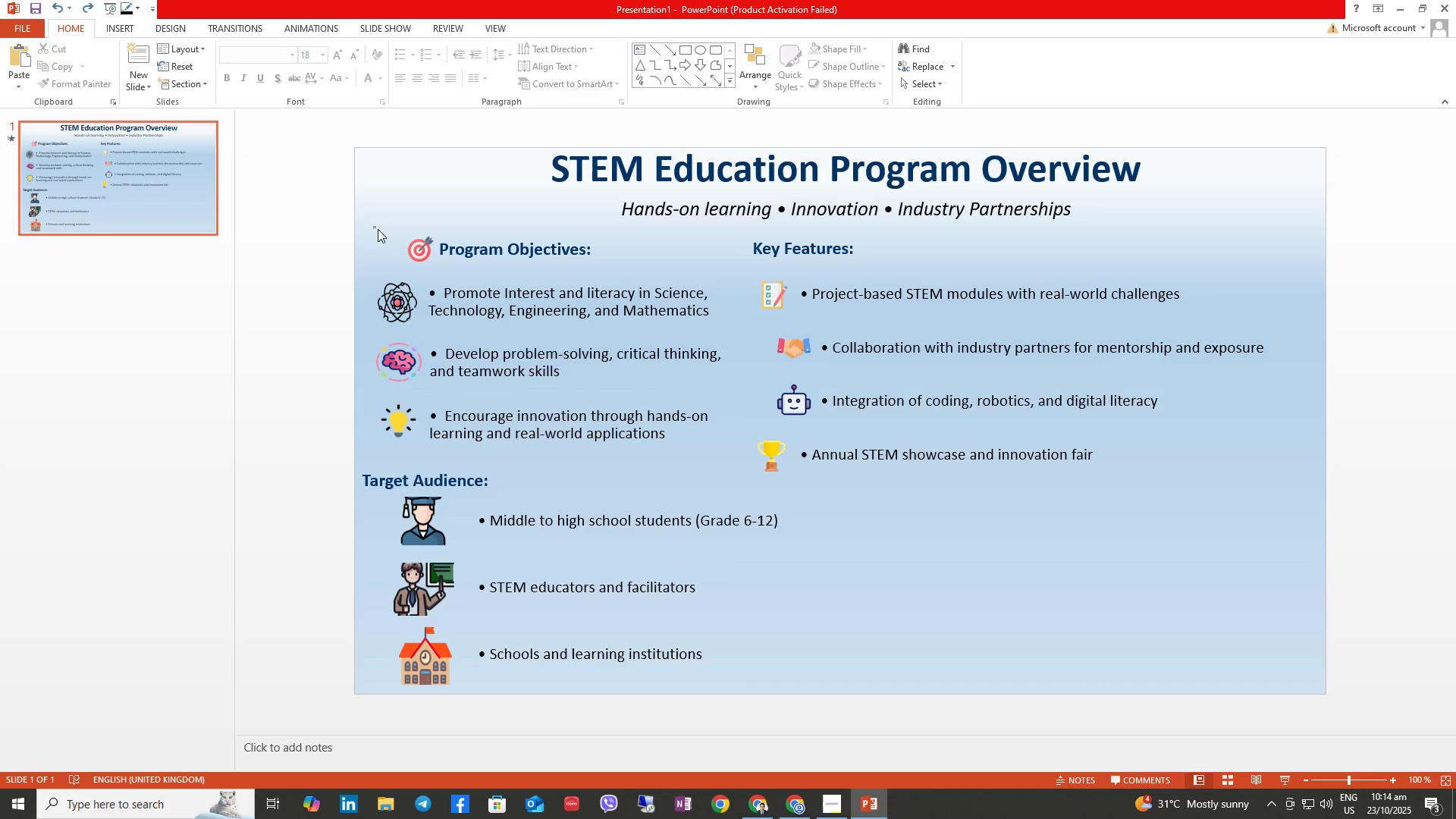 
right_click([429, 261])
 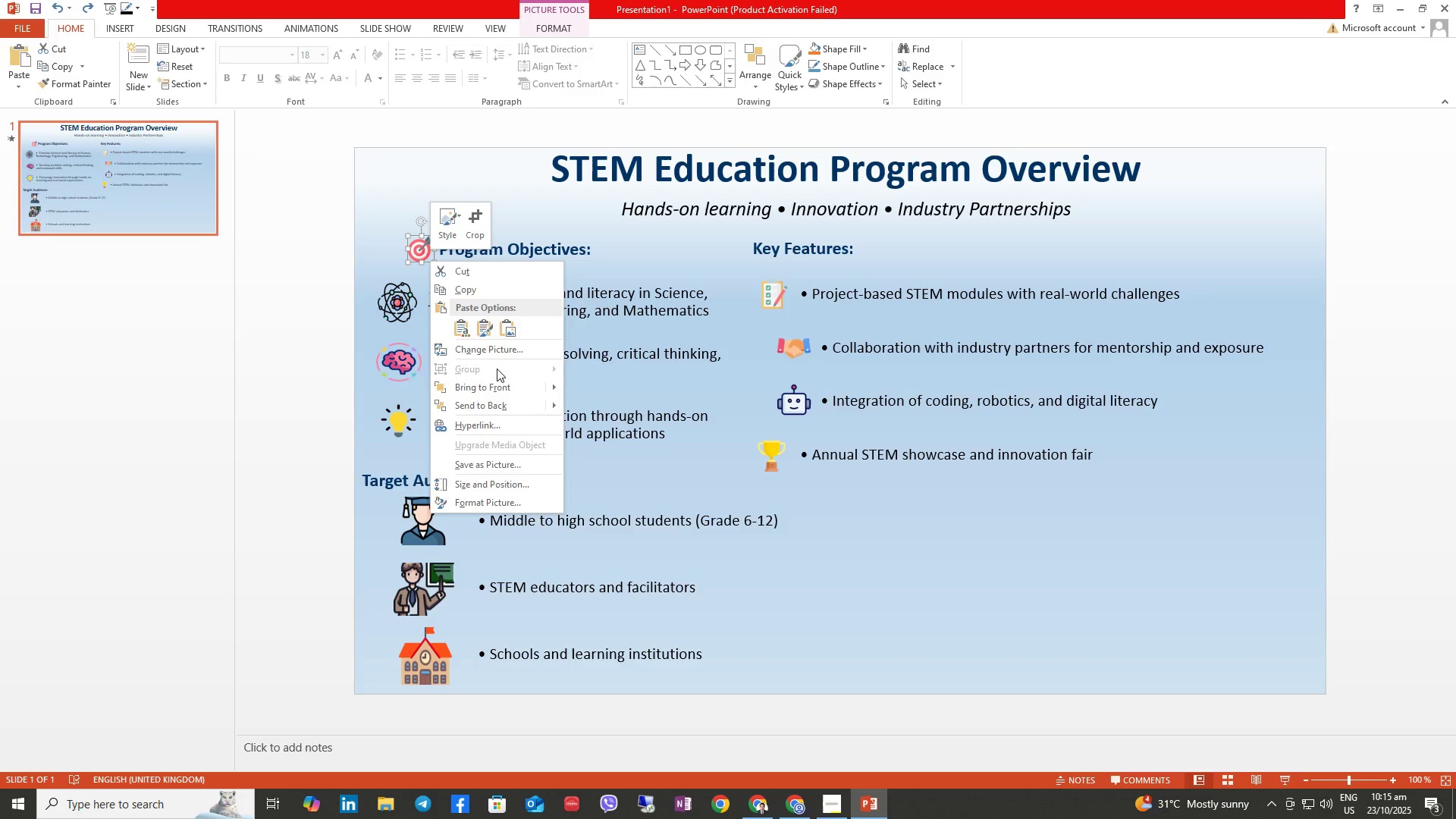 
left_click([497, 372])
 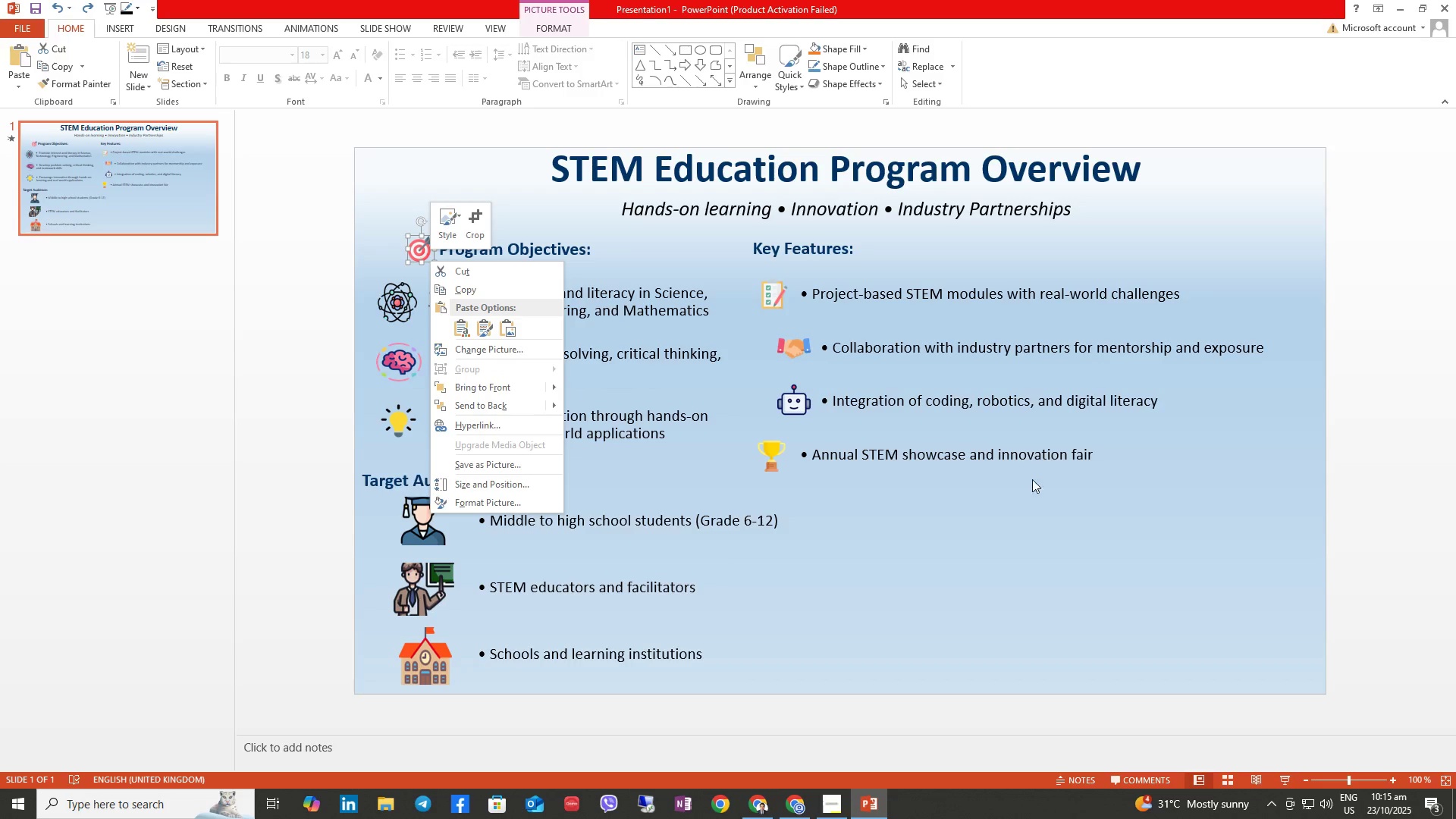 
left_click([1017, 541])
 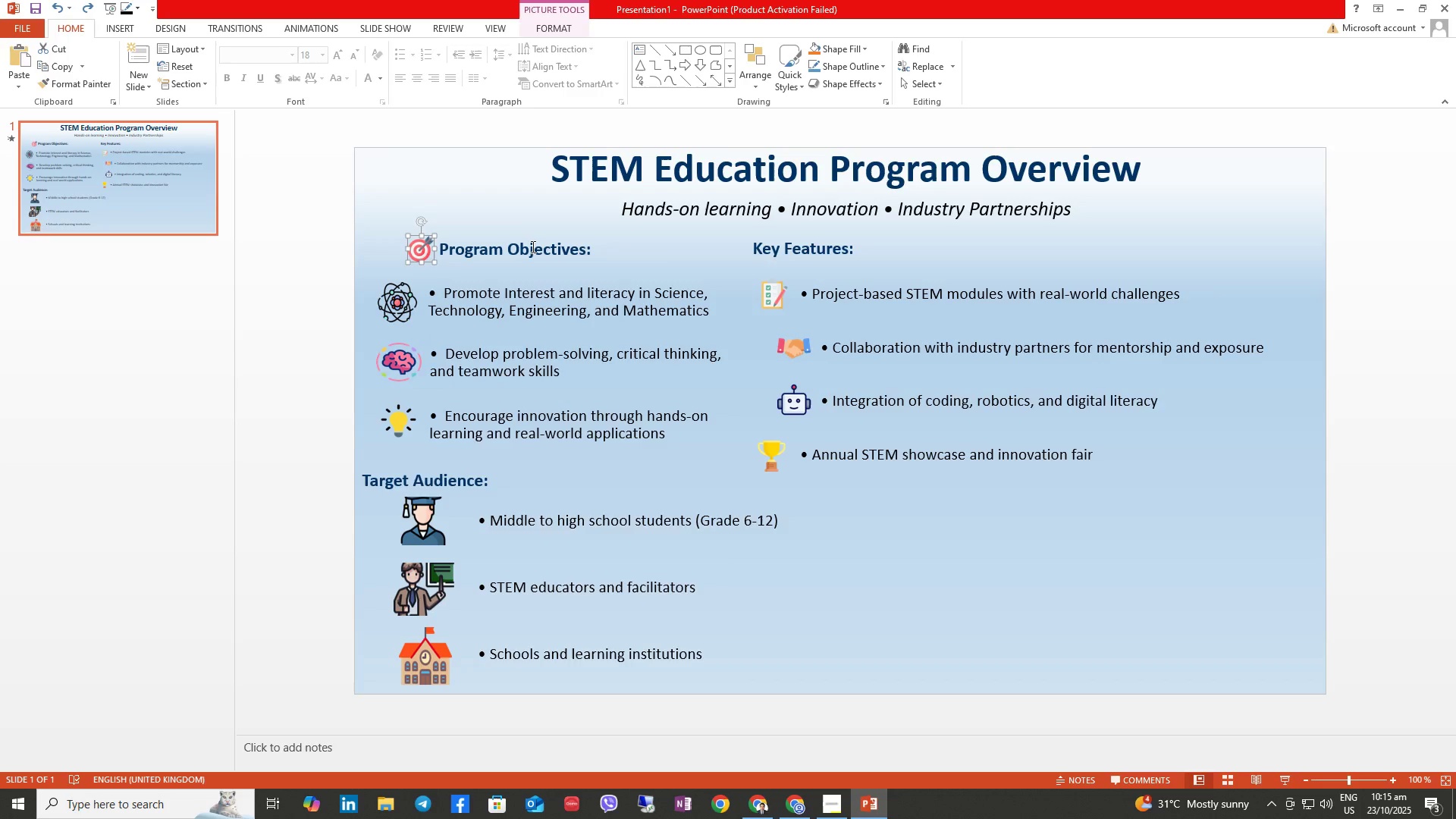 
left_click([532, 246])
 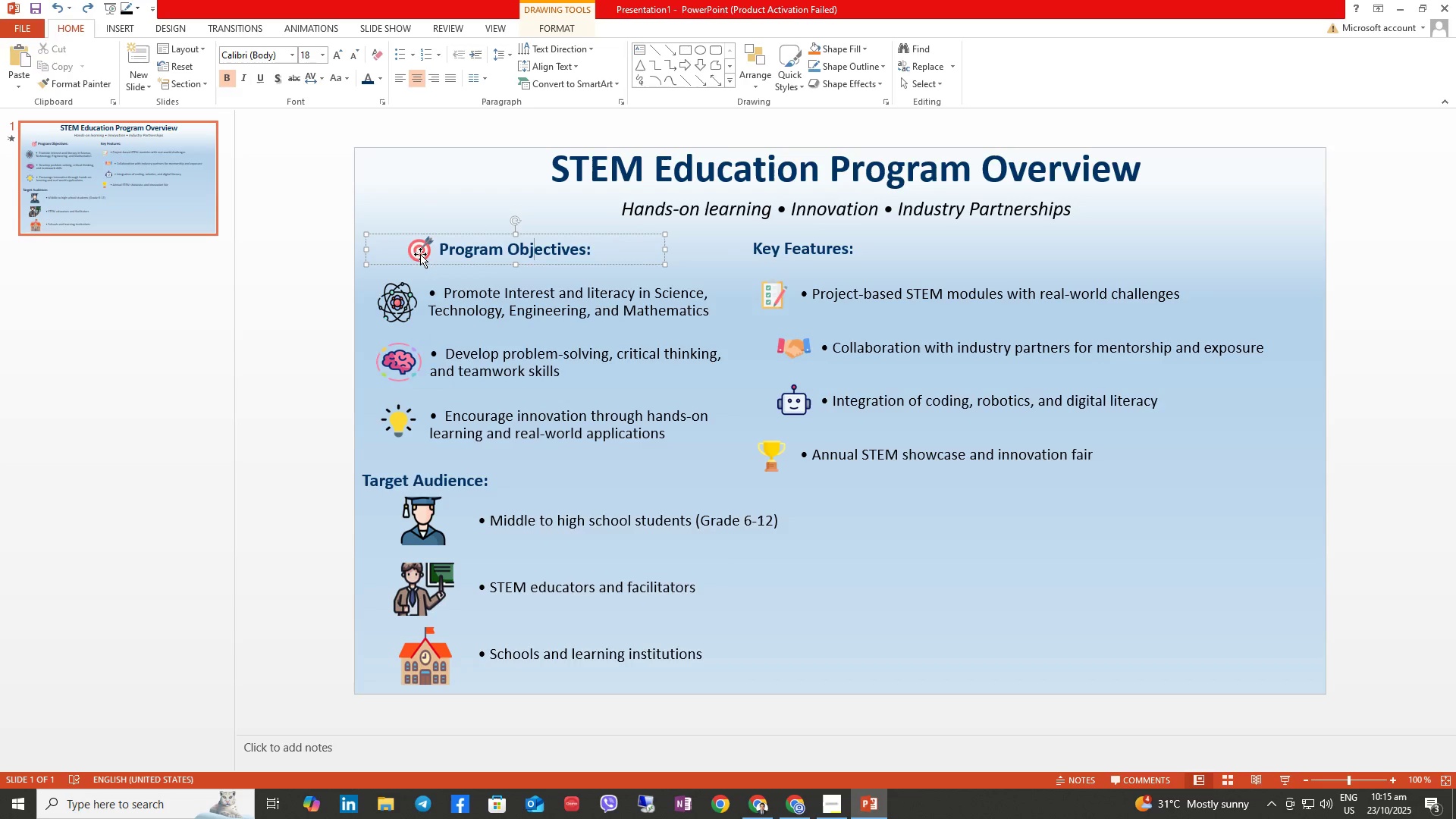 
hold_key(key=ControlLeft, duration=1.53)
left_click([419, 249])
 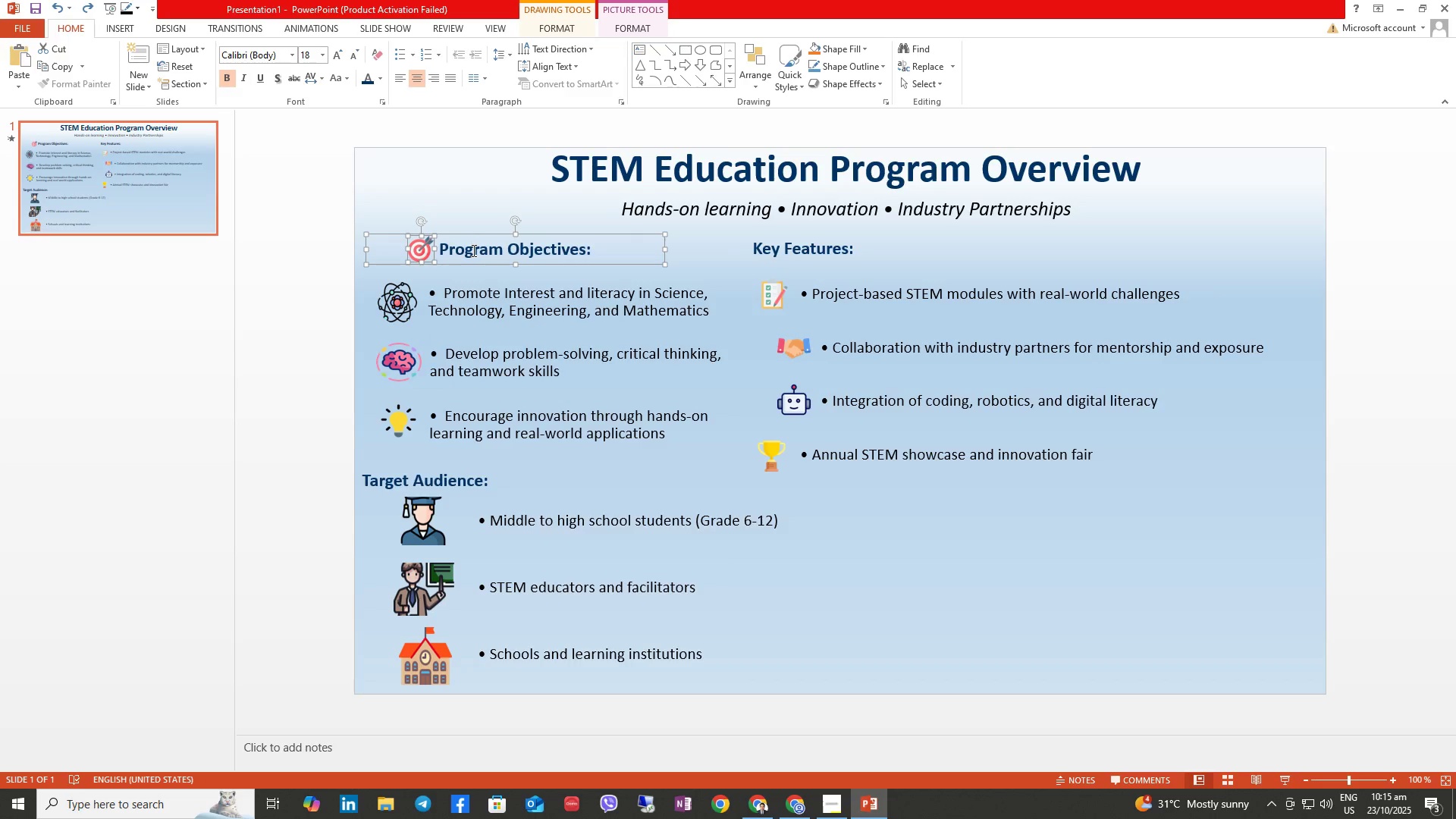 
left_click([472, 250])
 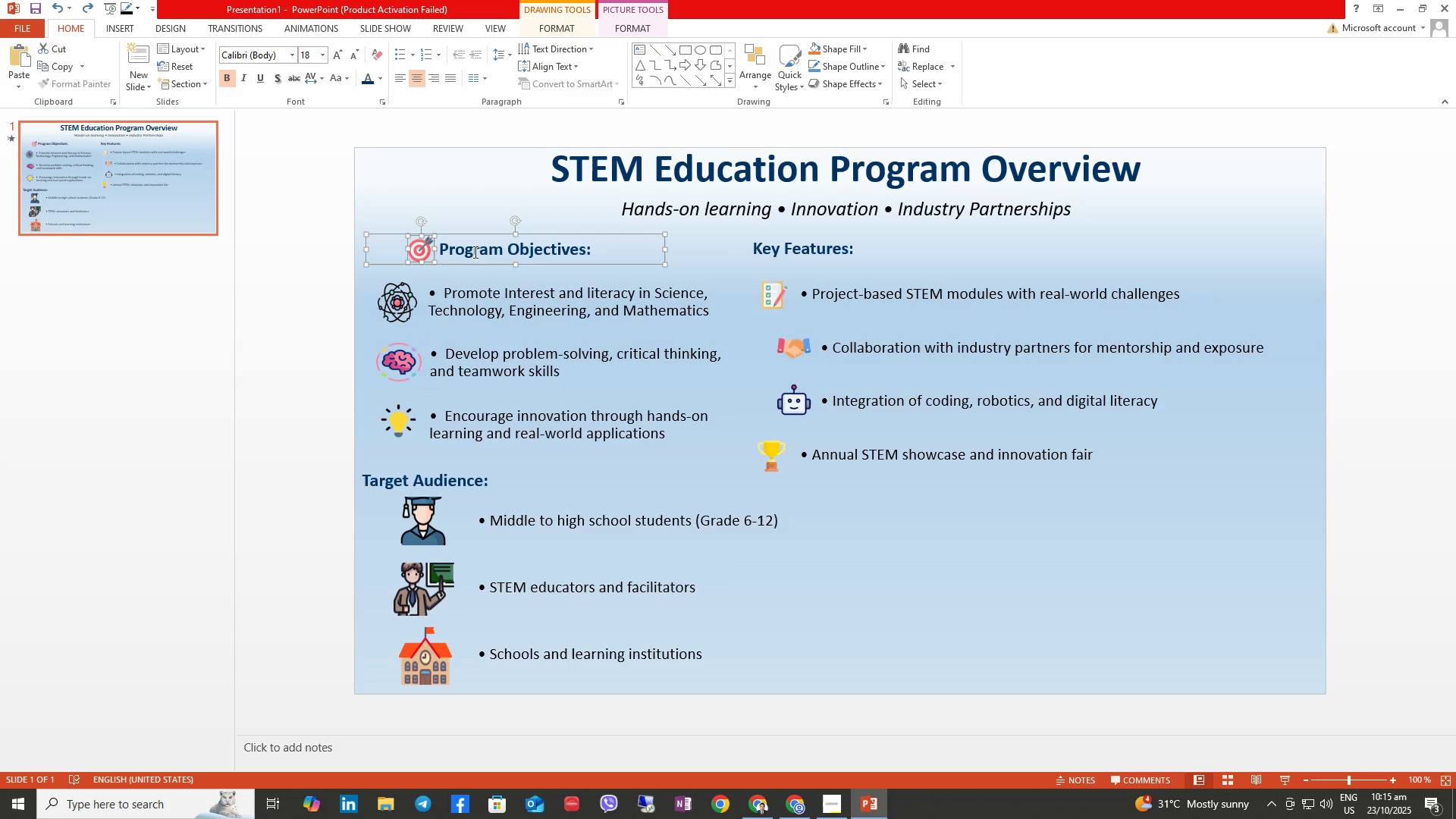 
hold_key(key=ControlLeft, duration=1.52)
 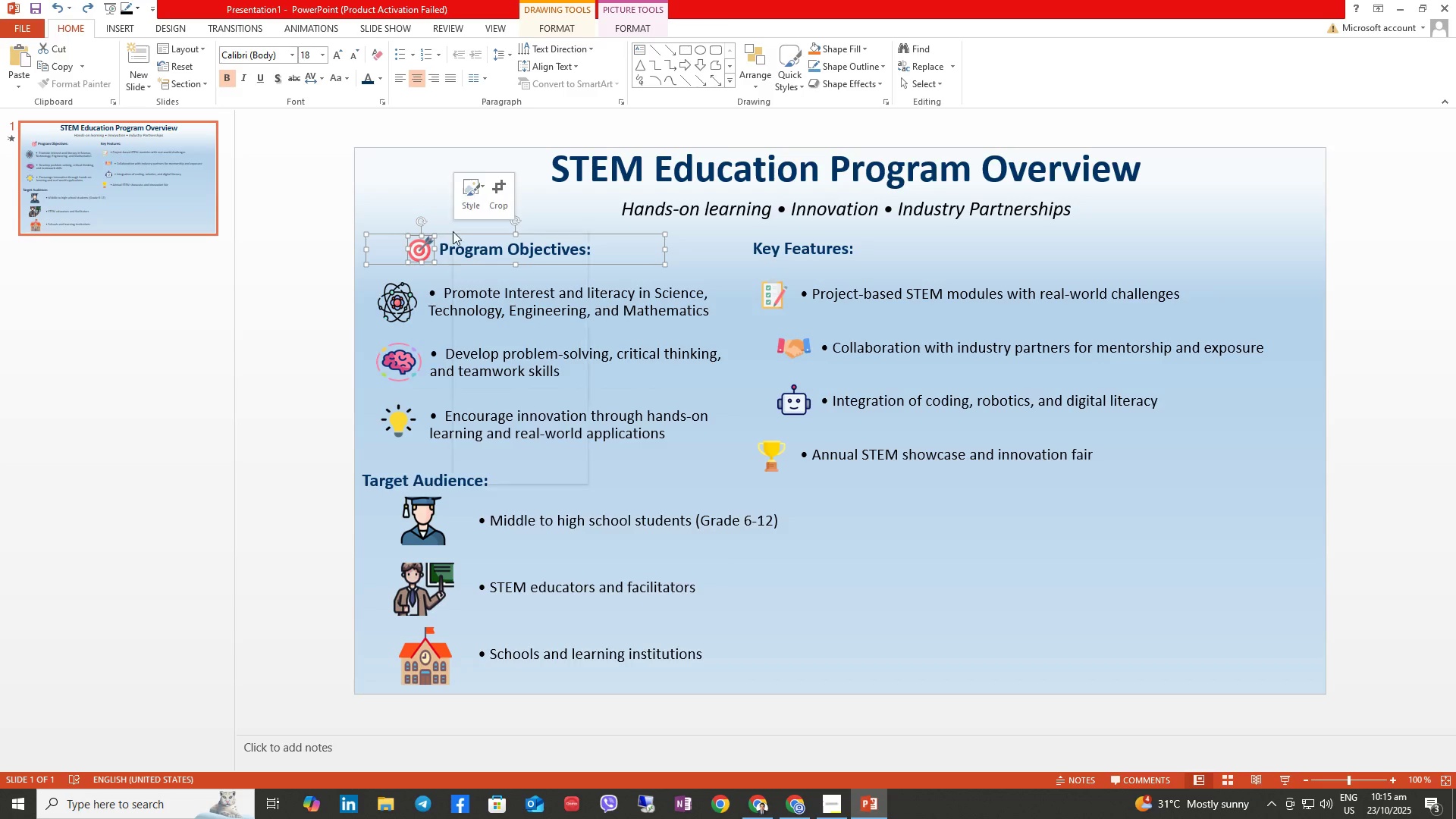 
hold_key(key=ControlLeft, duration=0.6)
right_click([453, 231])
 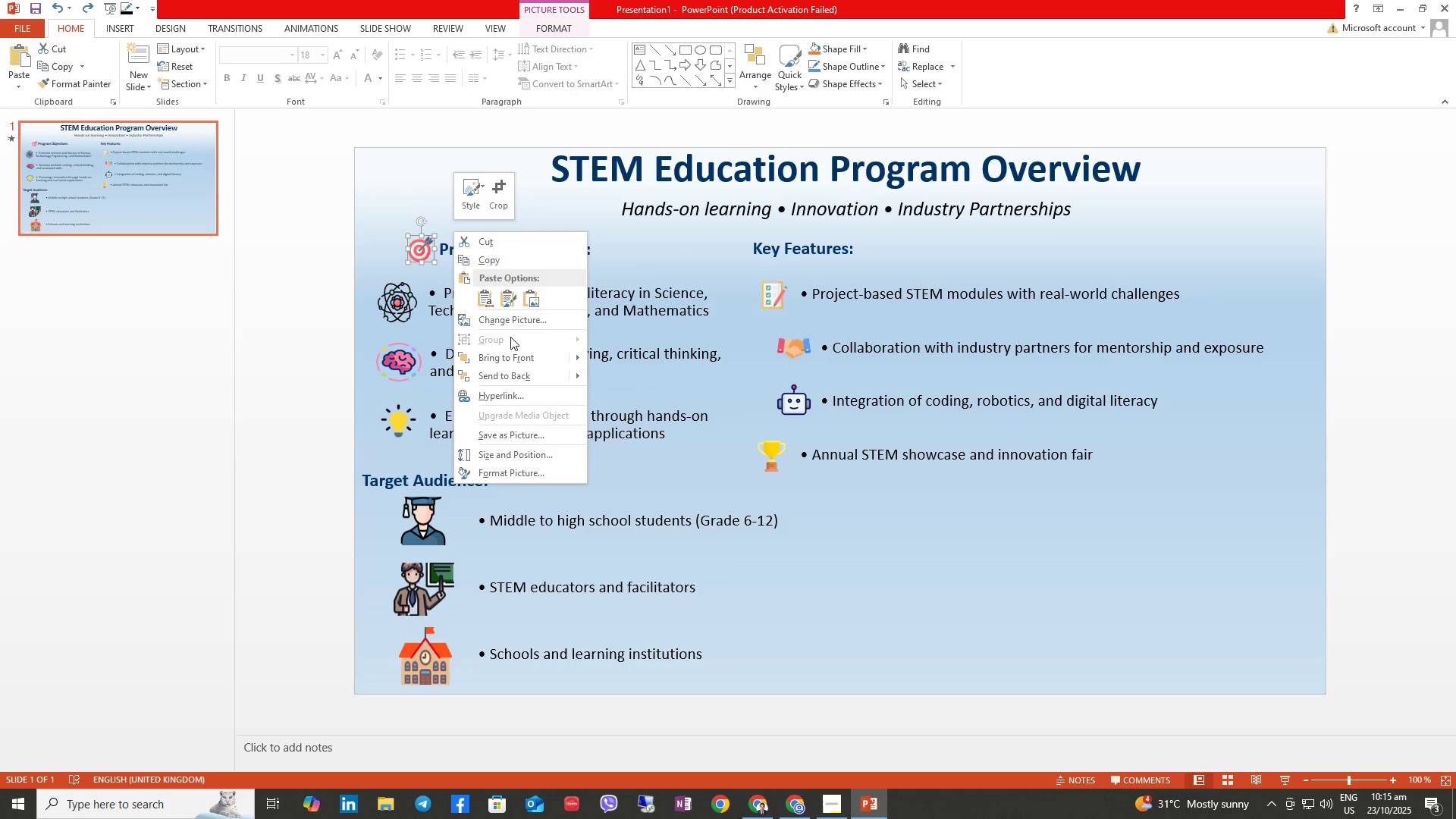 
double_click([510, 337])
 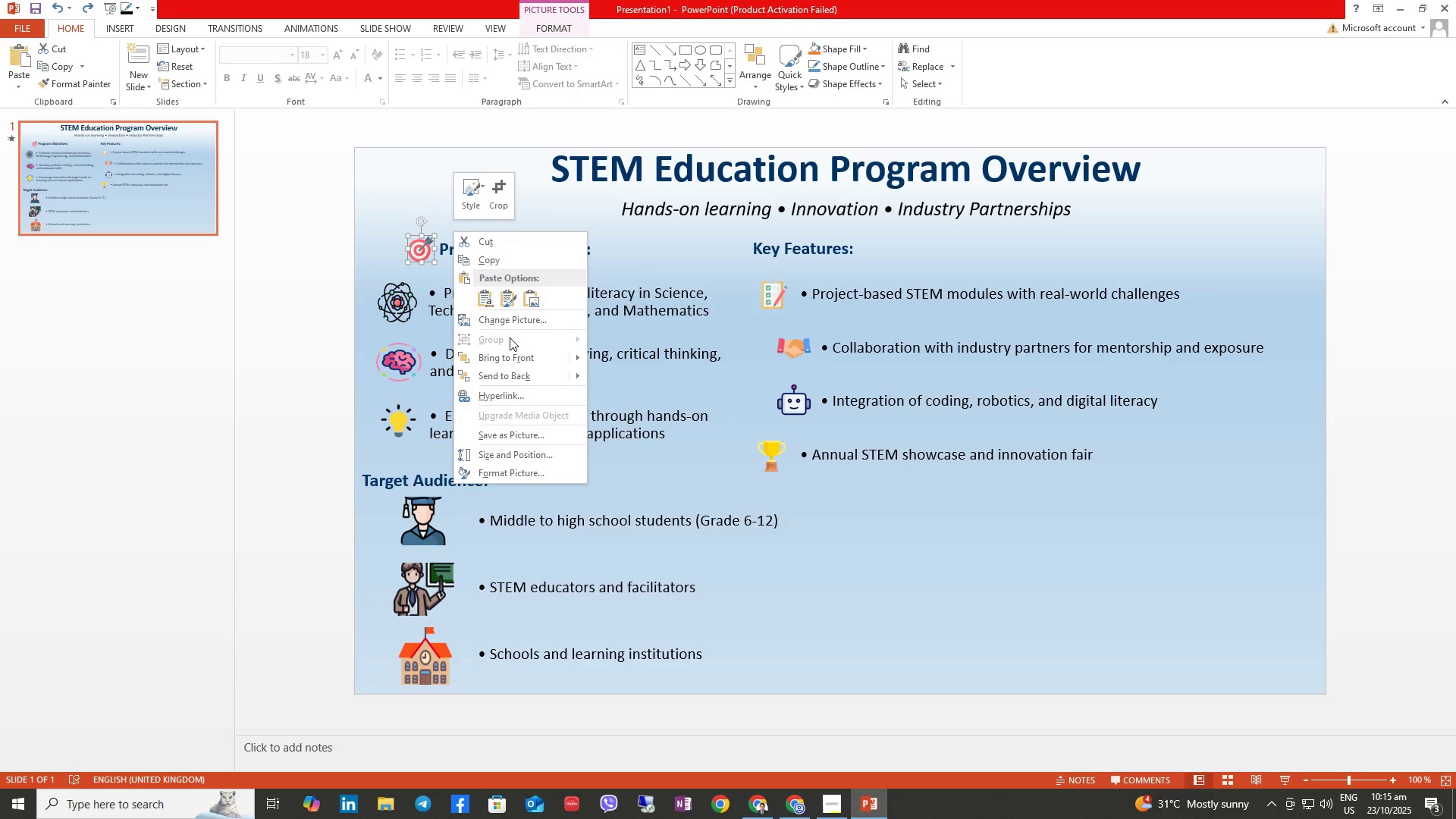 
triple_click([510, 337])
 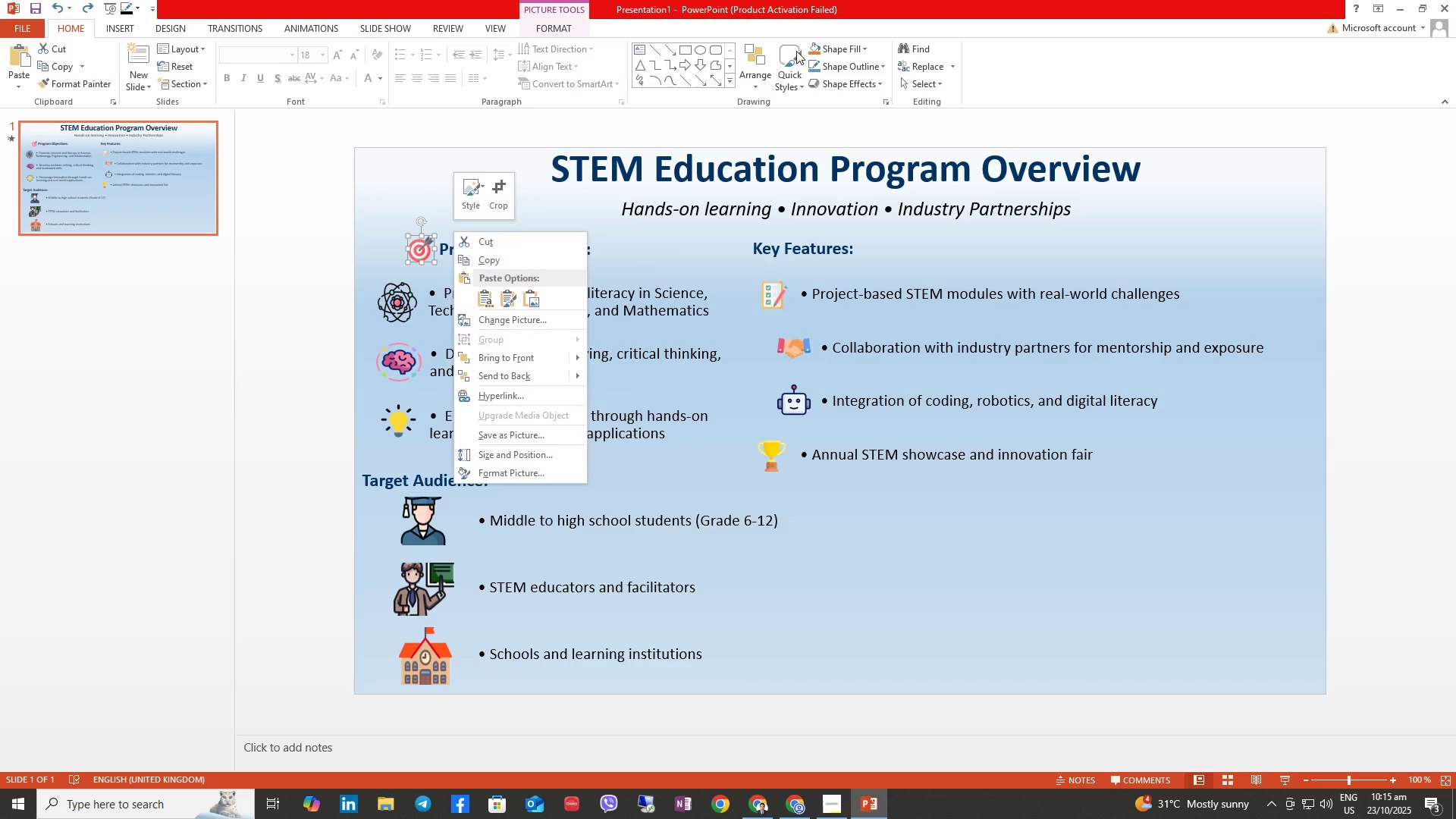 
left_click([755, 83])
 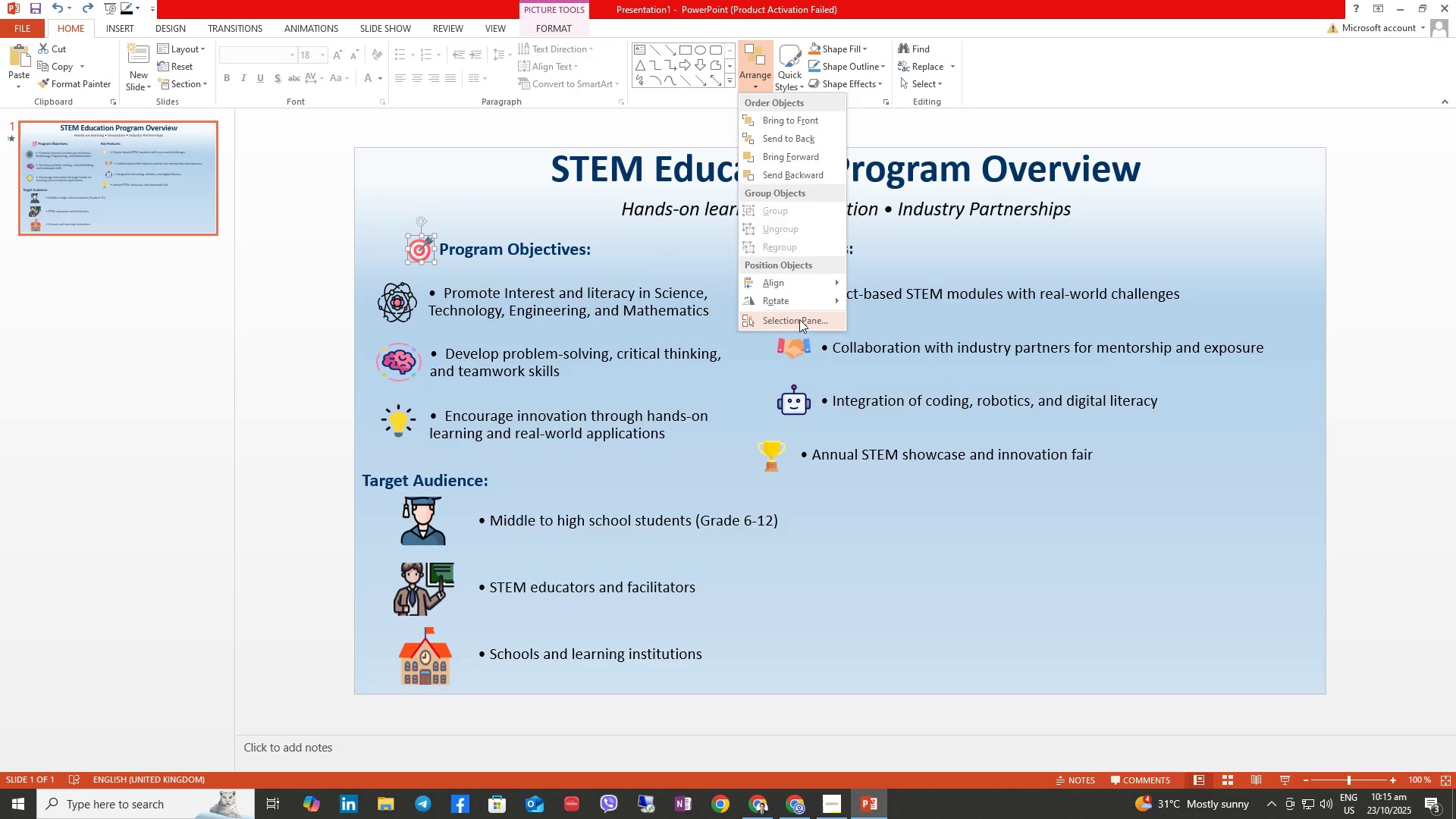 
left_click([796, 273])
 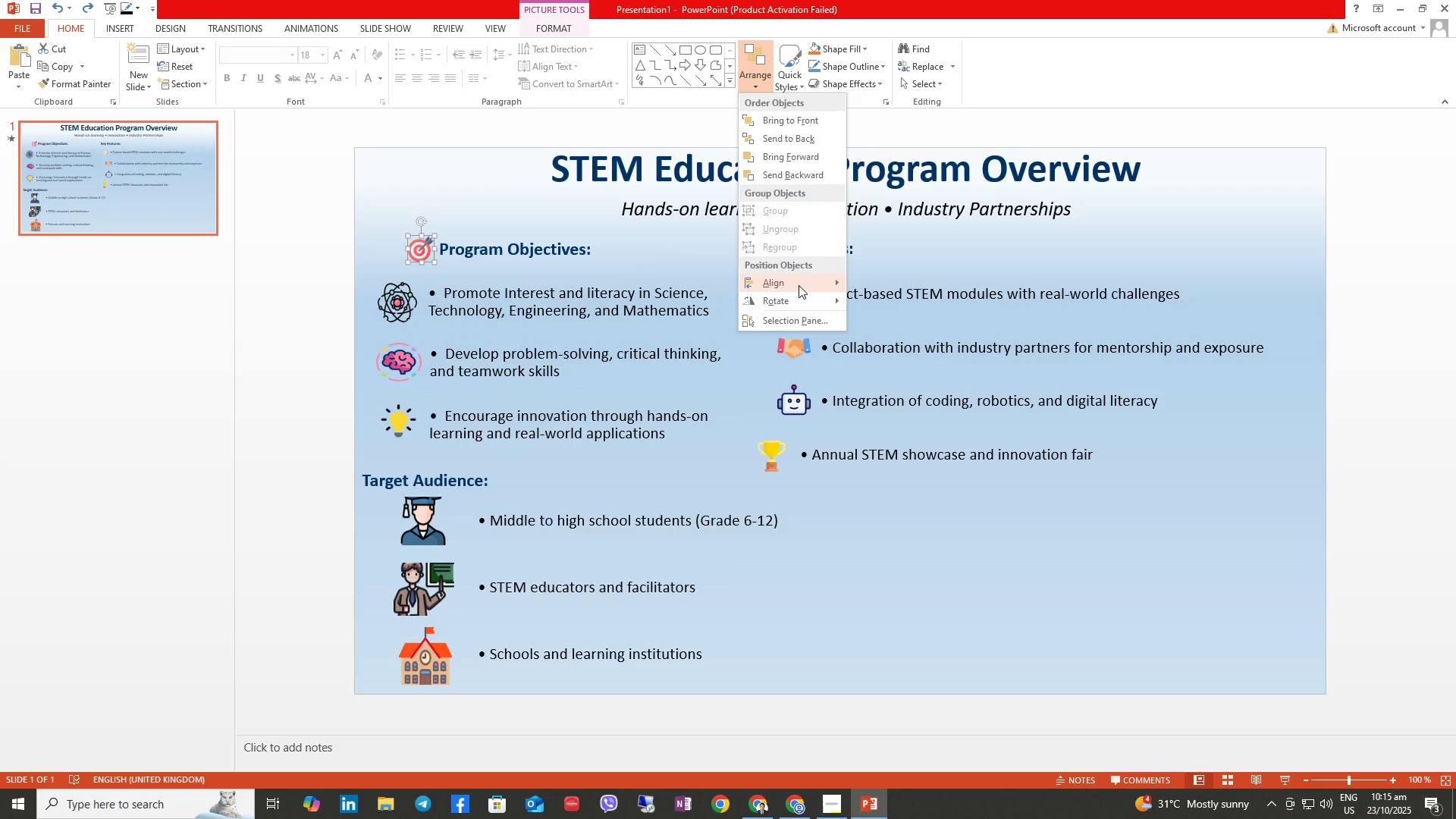 
left_click([799, 285])
 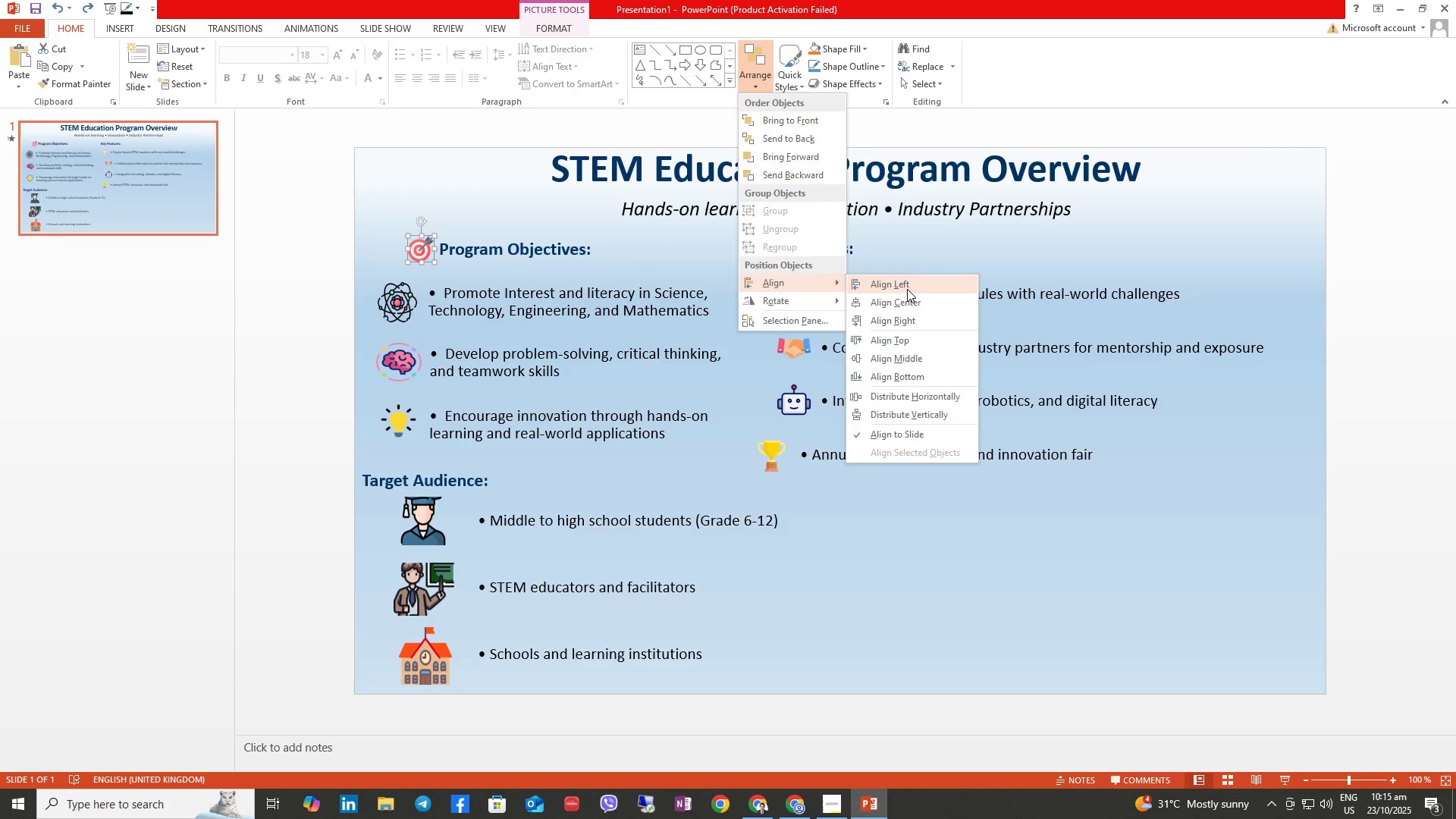 
left_click([907, 289])
 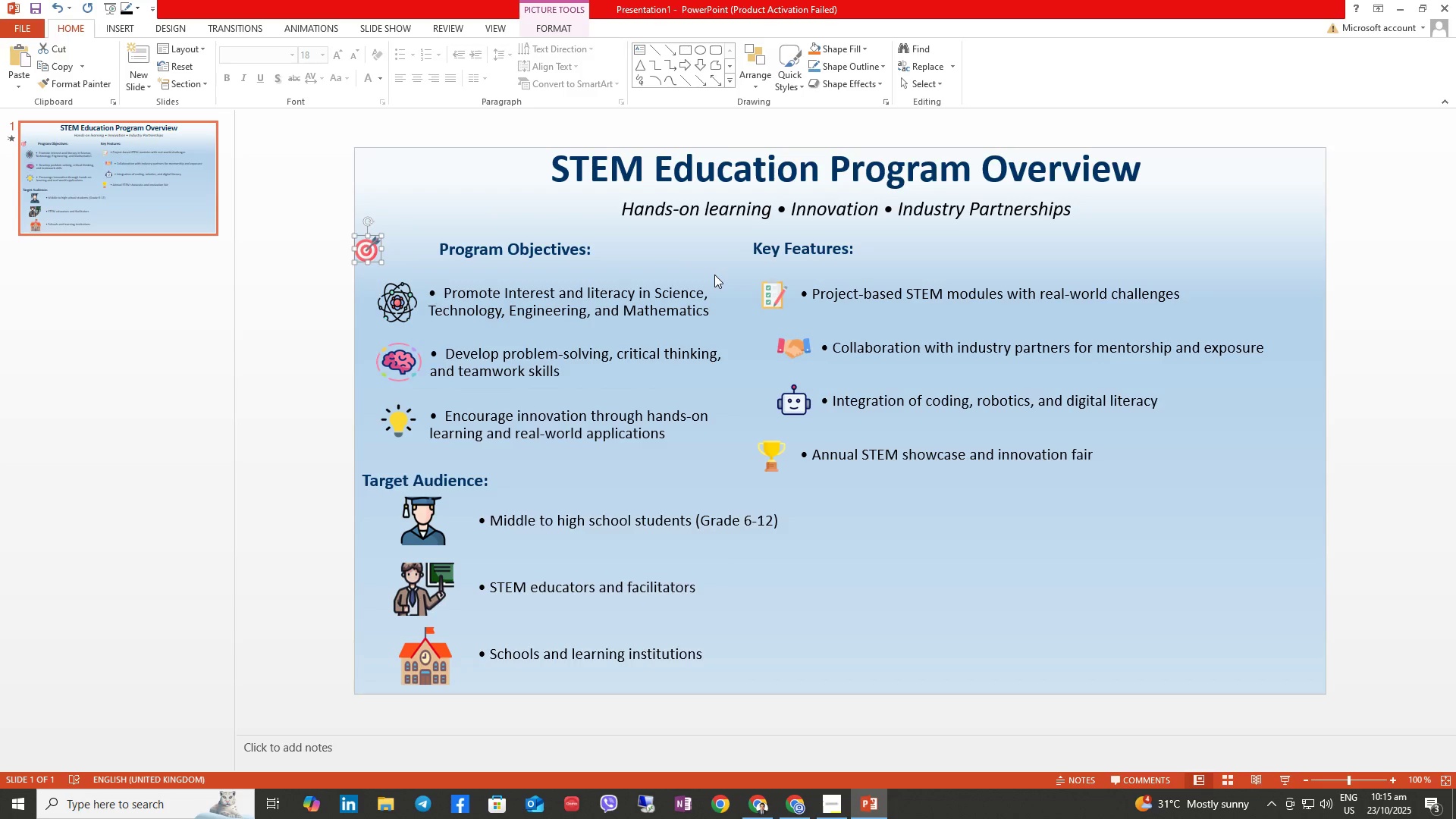 
key(Control+Z)
 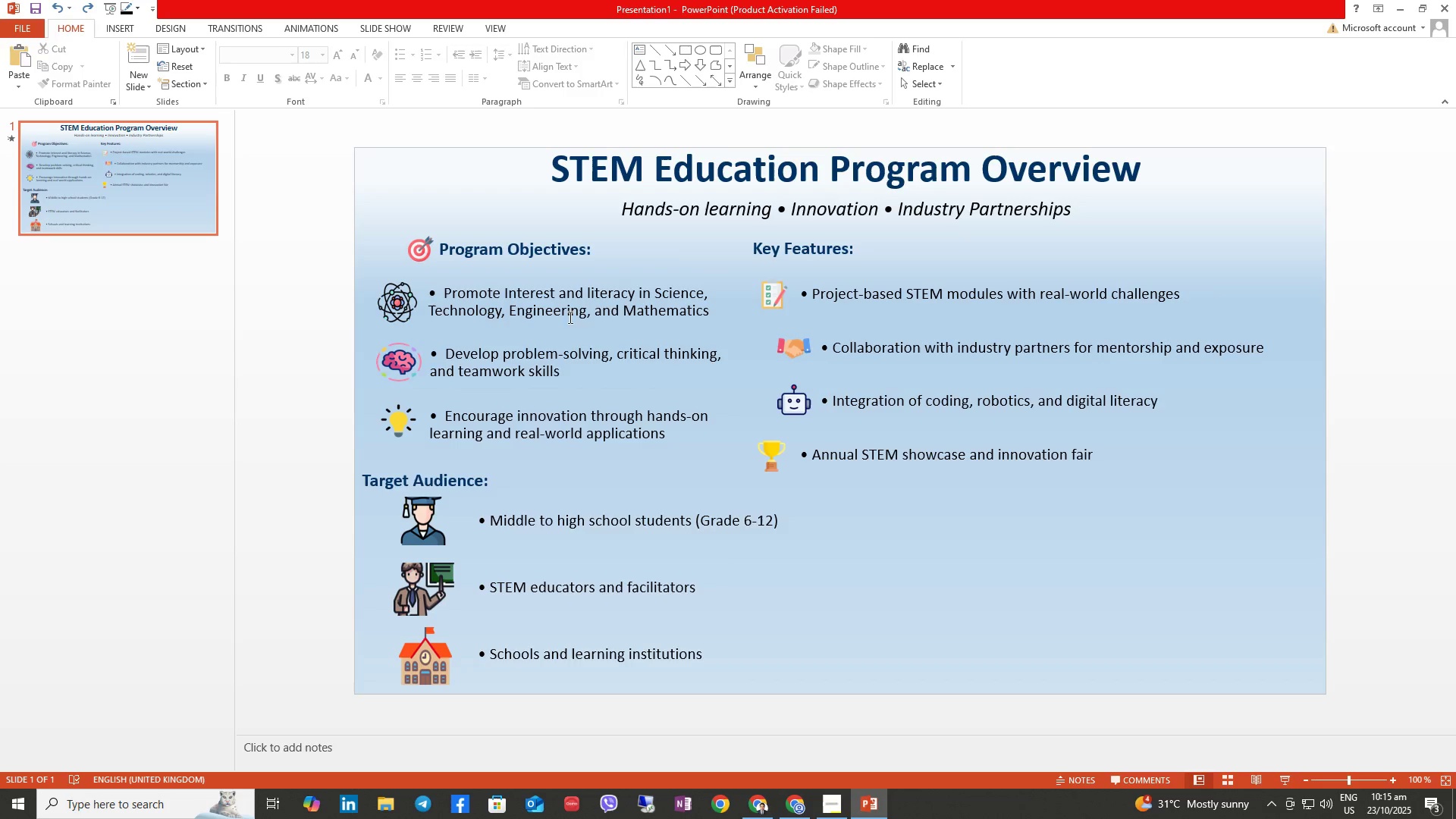 
wait(9.06)
 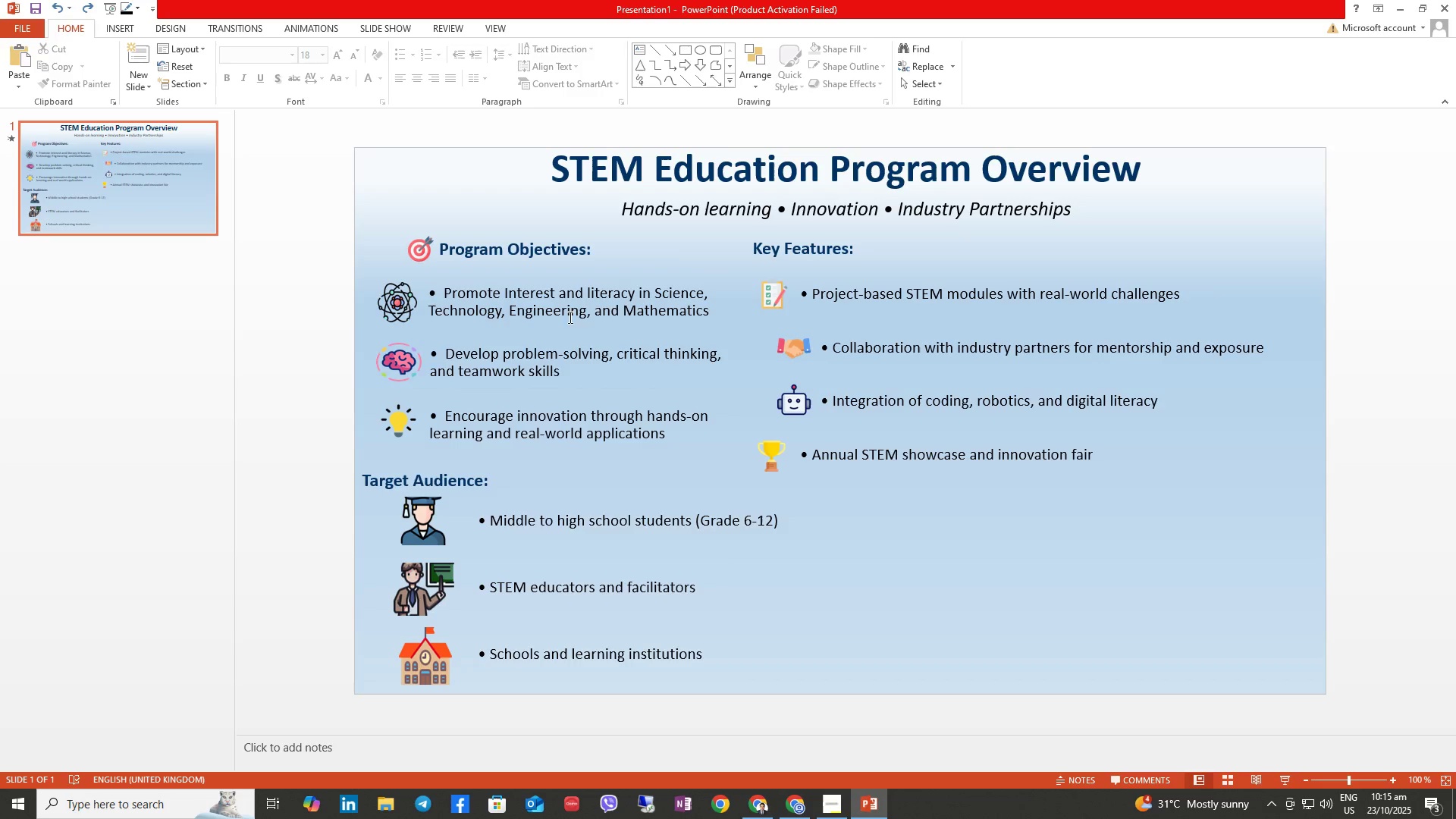 
left_click([424, 249])
 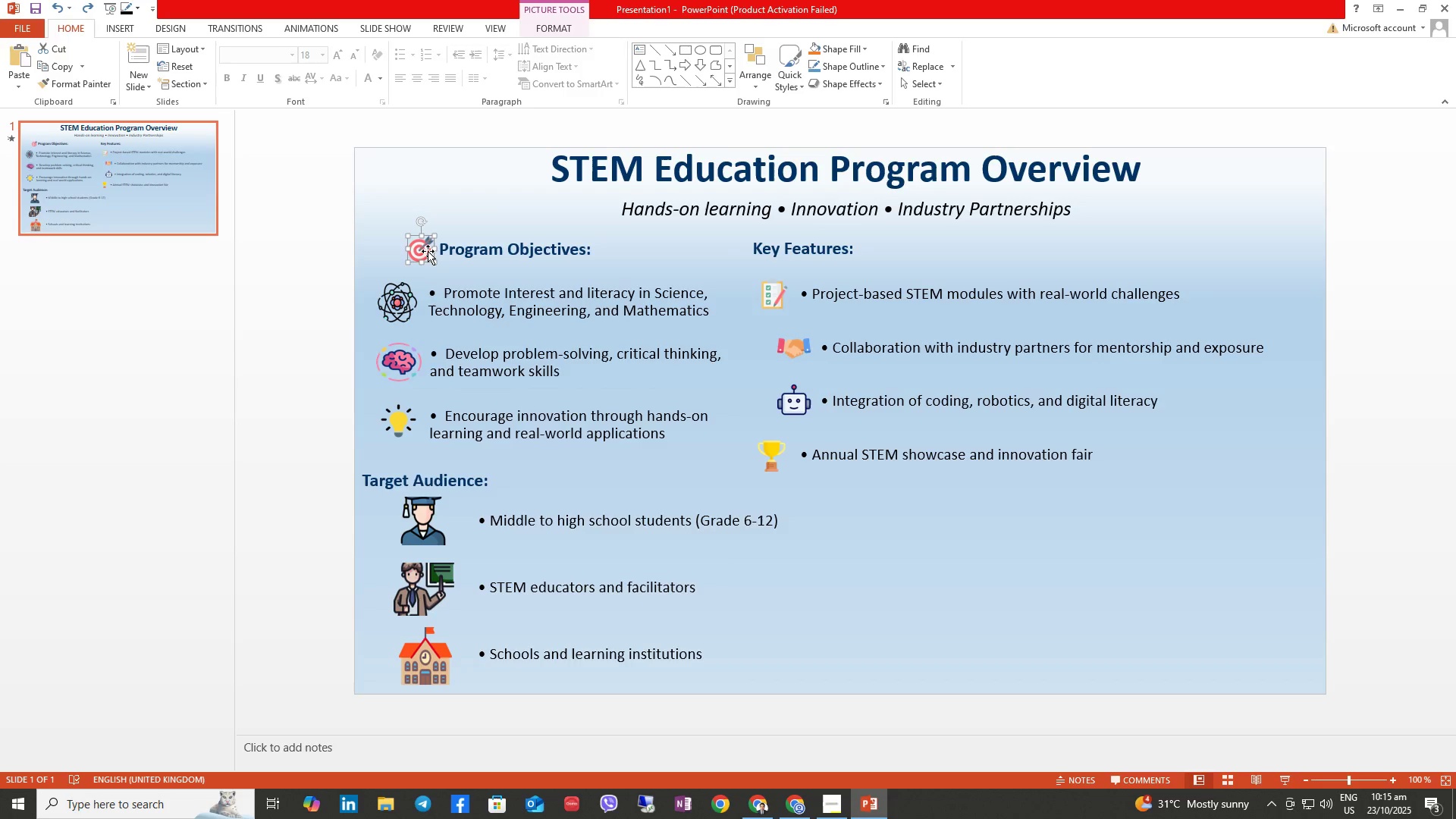 
right_click([425, 247])
 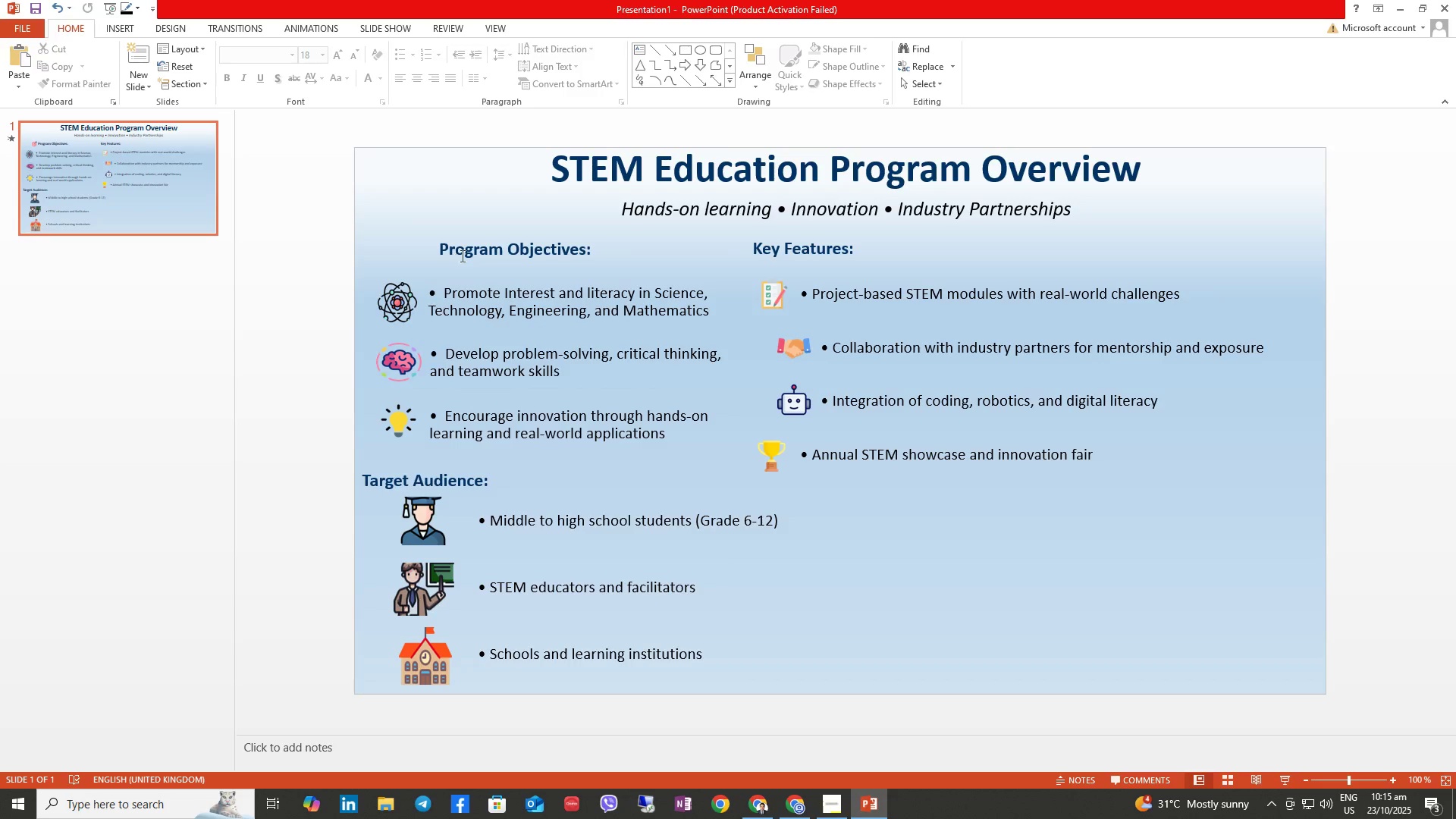 
double_click([474, 249])
 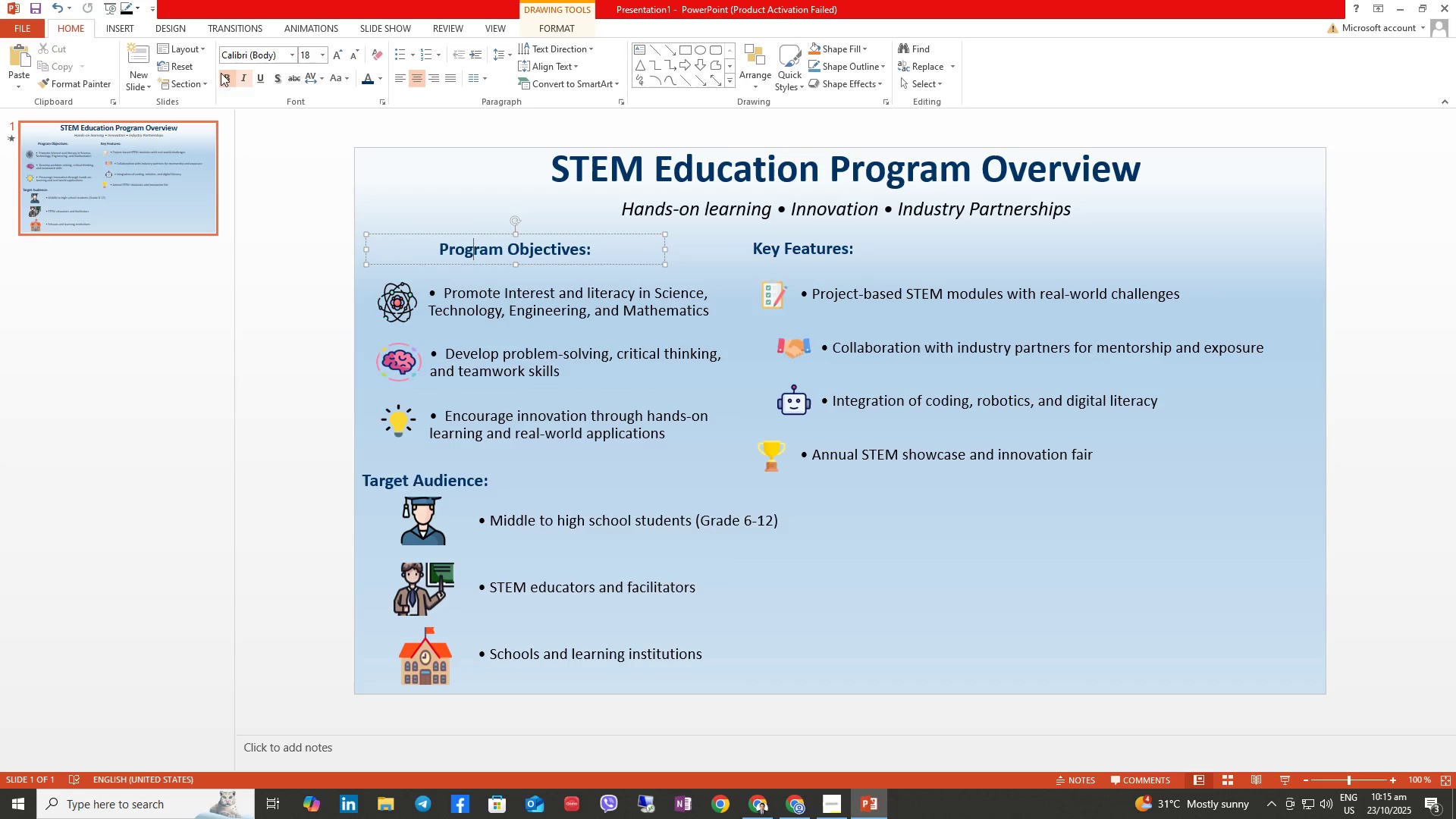 
left_click([406, 75])
 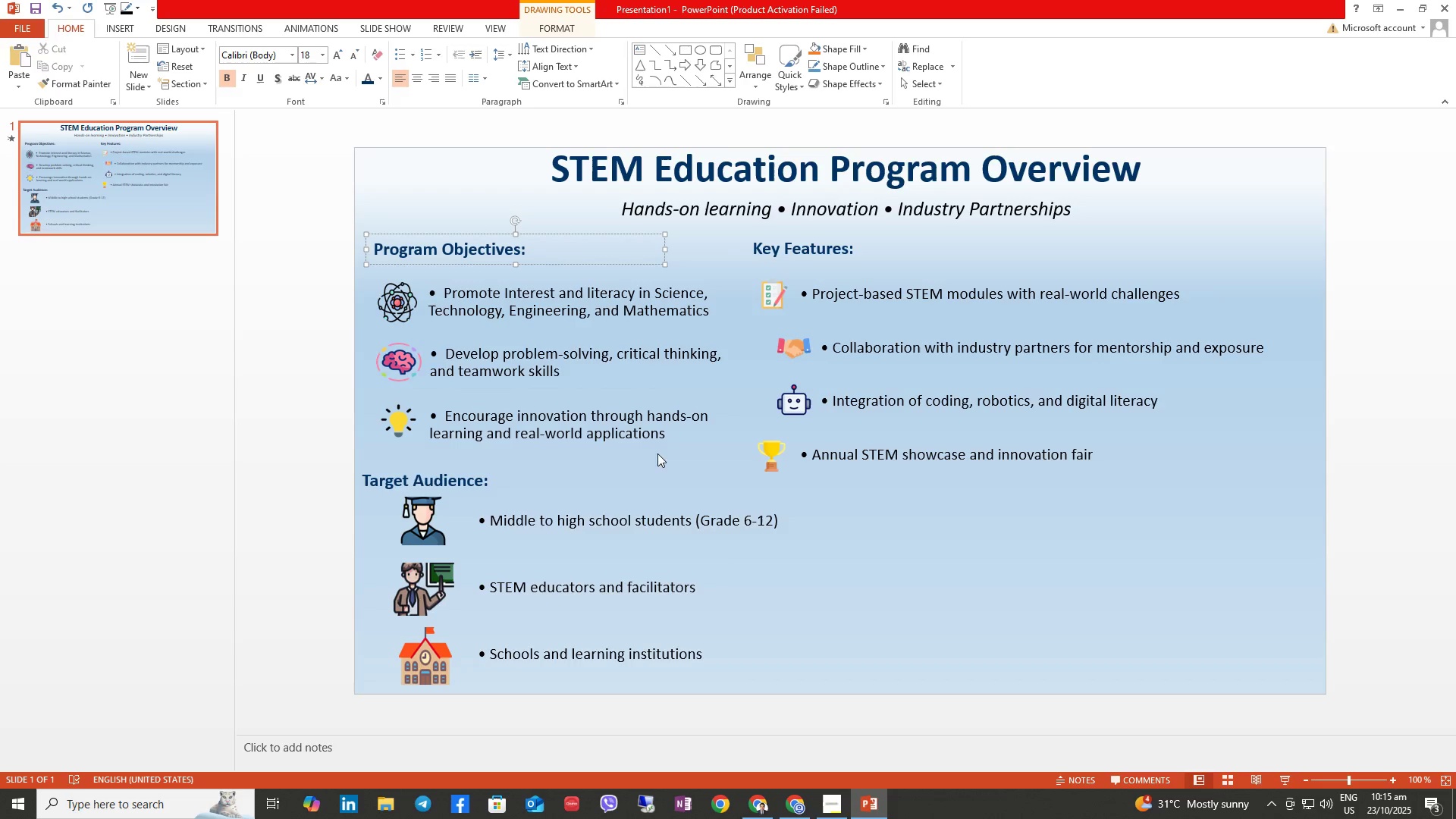 
left_click([836, 529])
 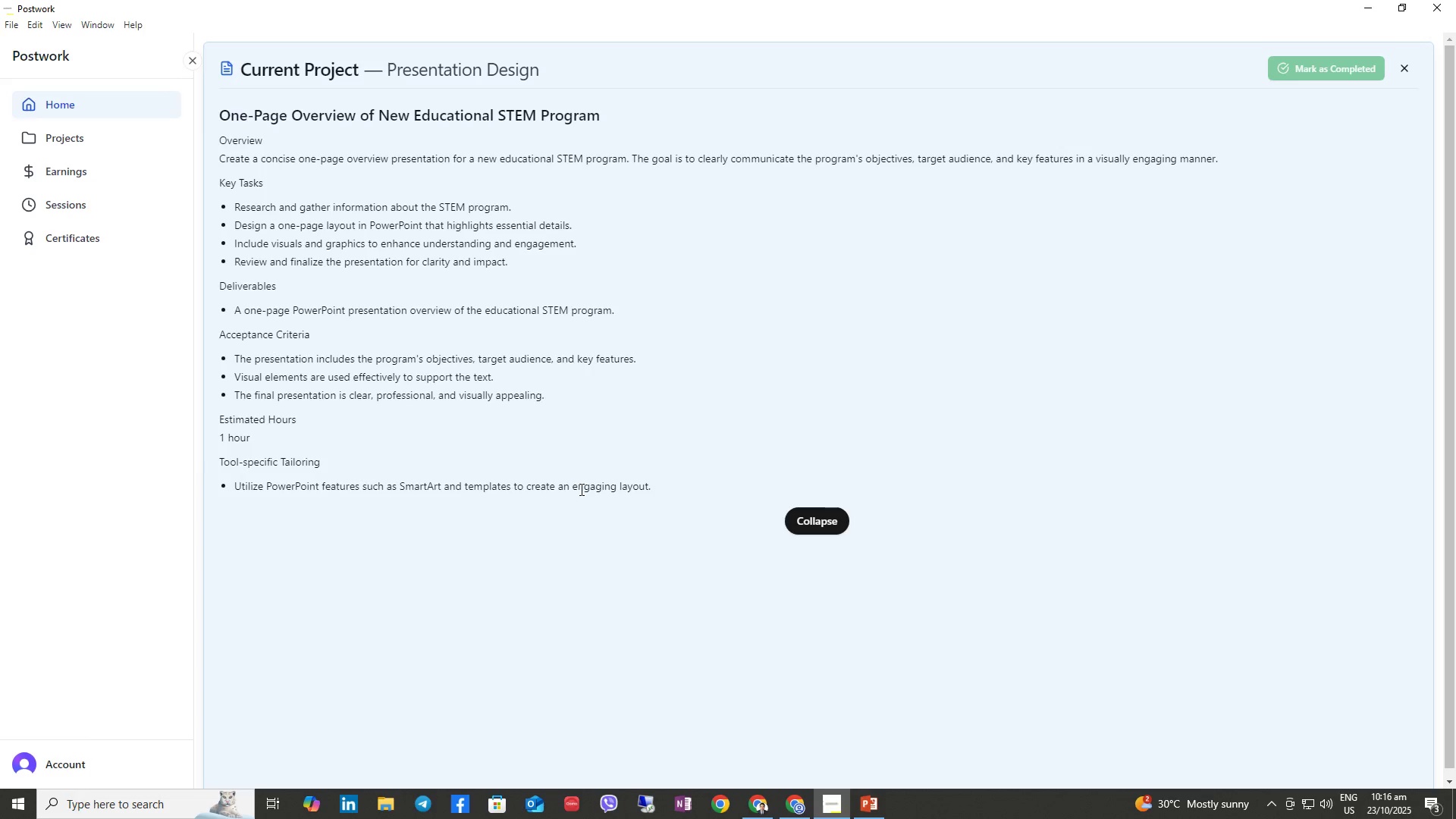 
wait(58.2)
 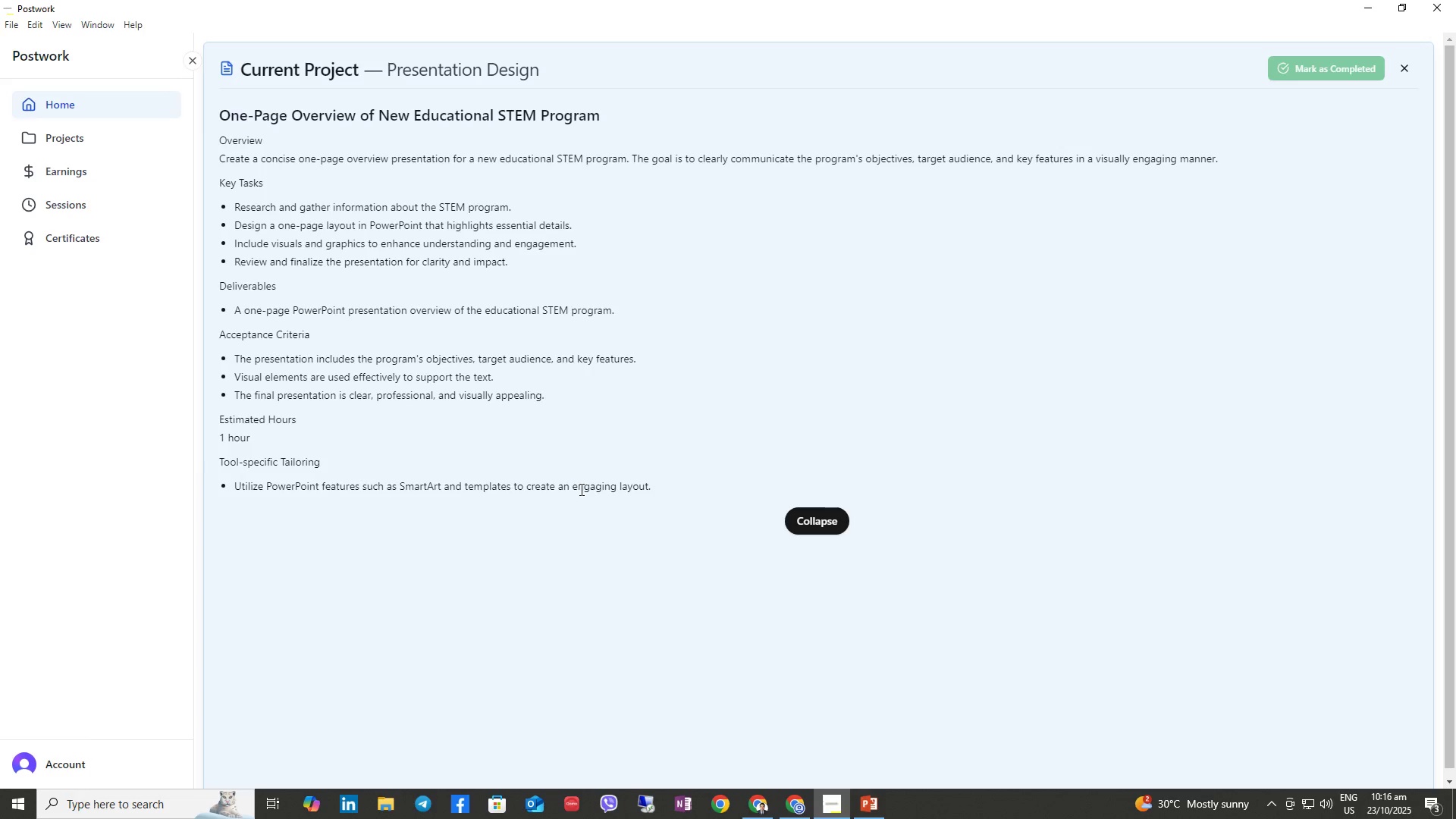 
left_click([155, 25])
 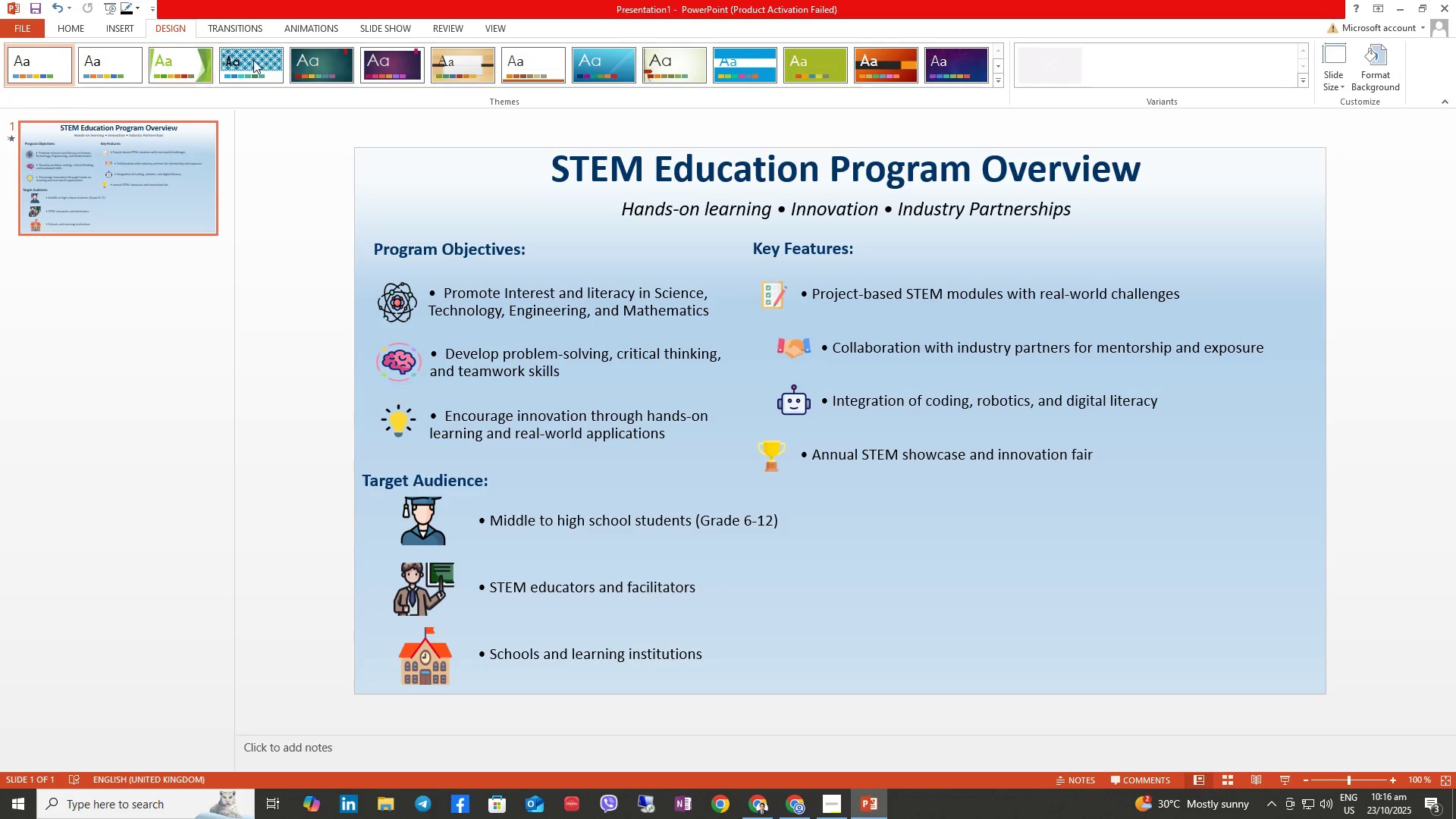 
mouse_move([288, 54])
 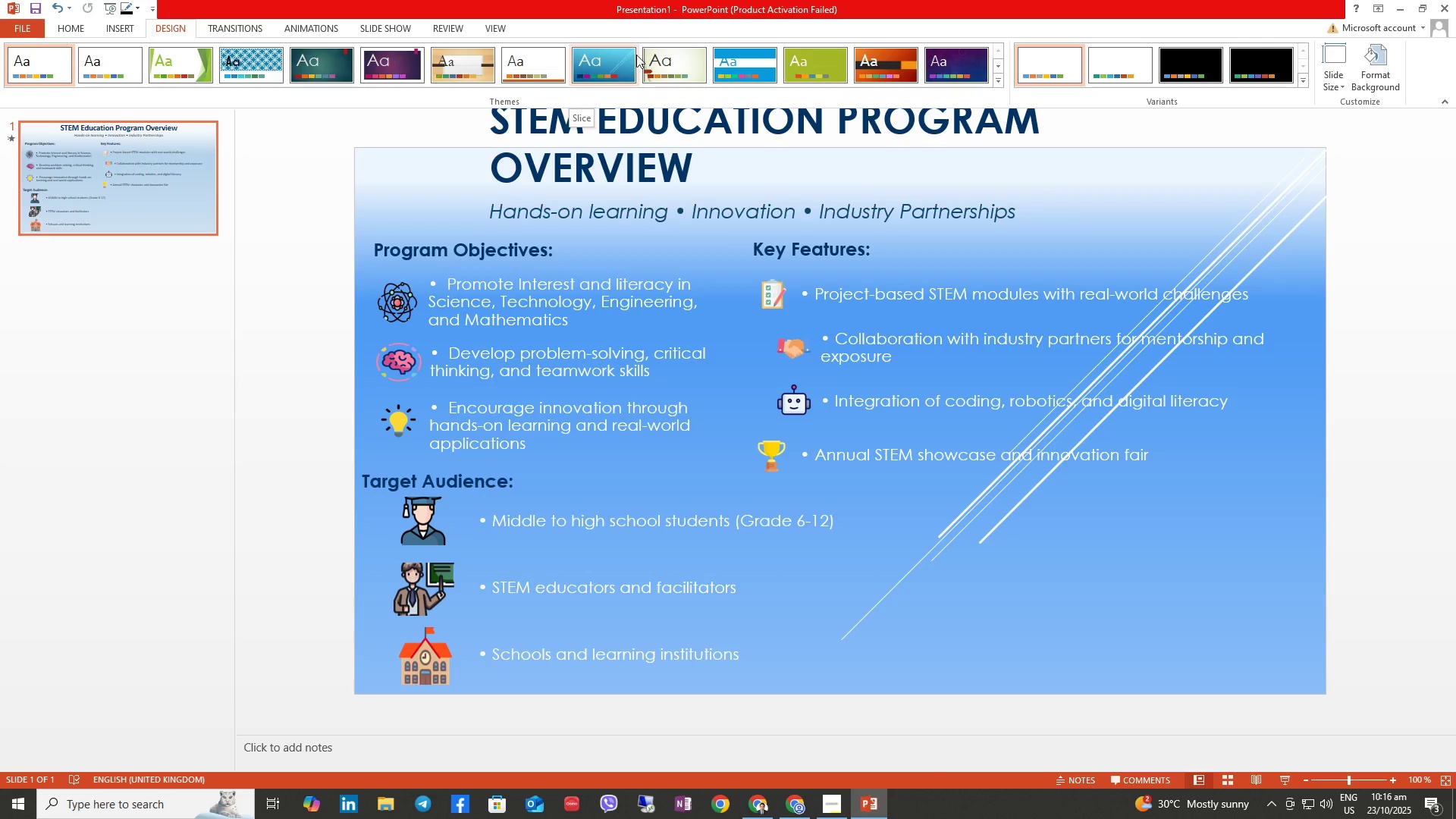 
wait(5.33)
 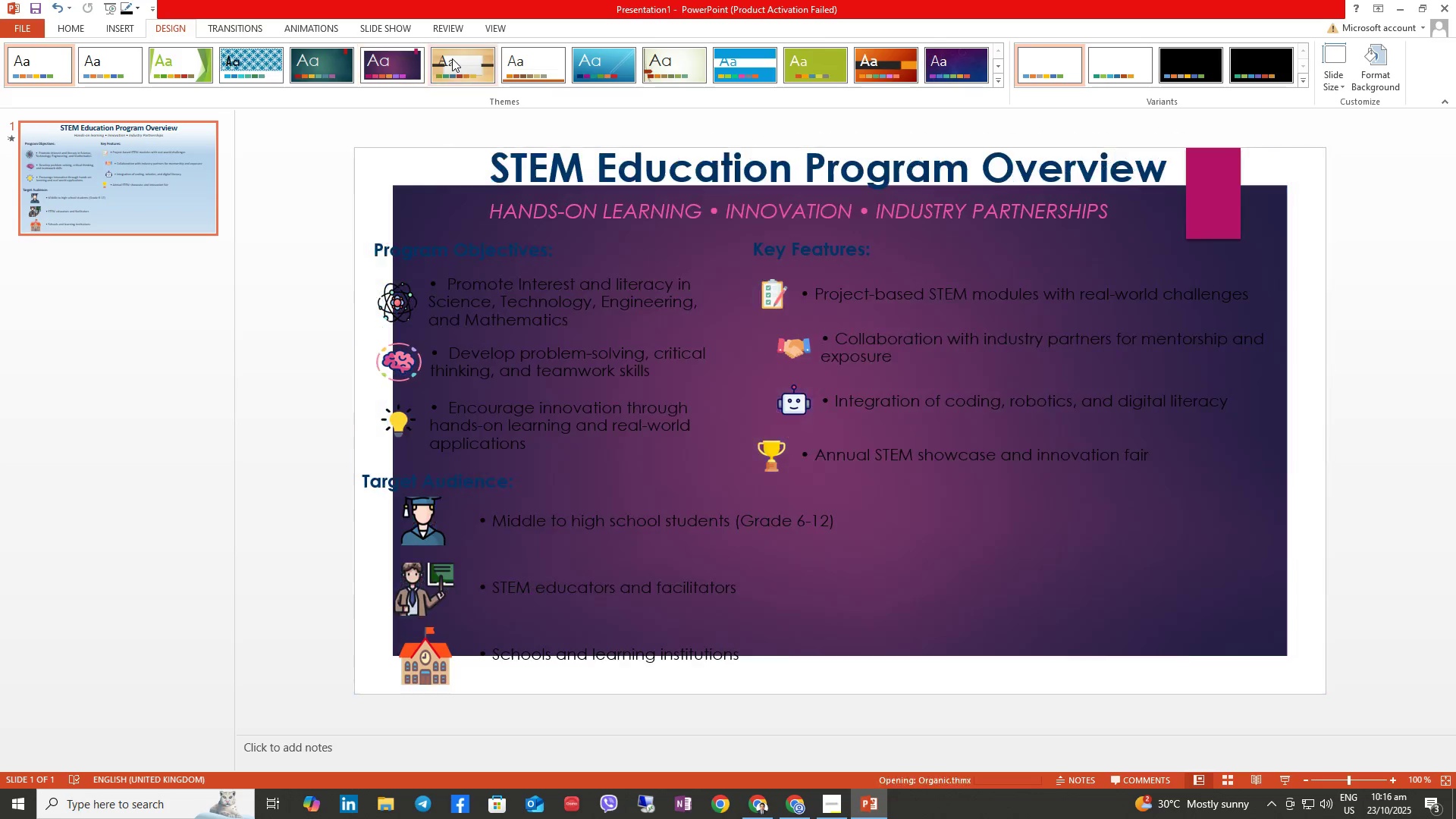 
mouse_move([595, 70])
 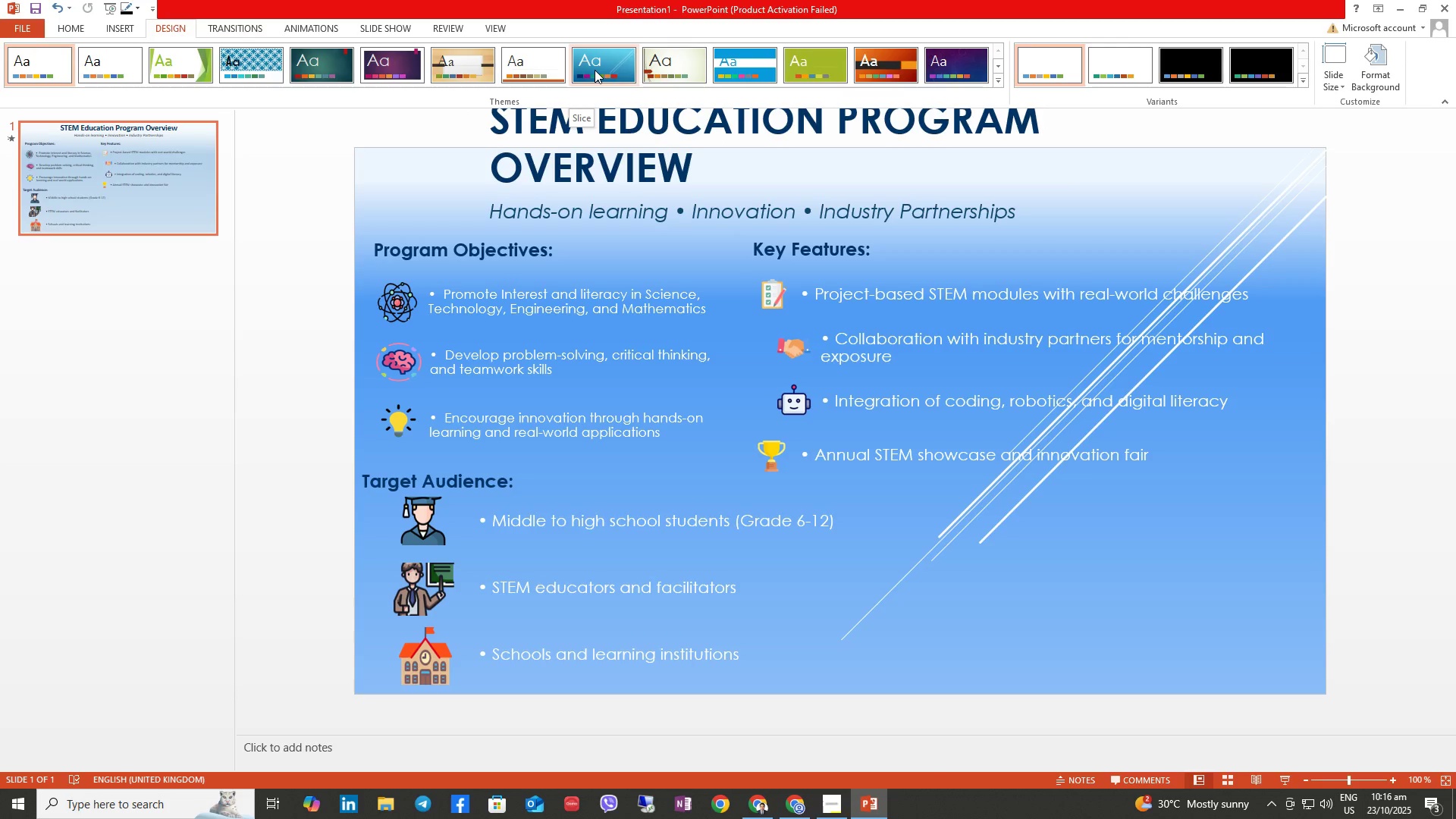 
wait(6.66)
 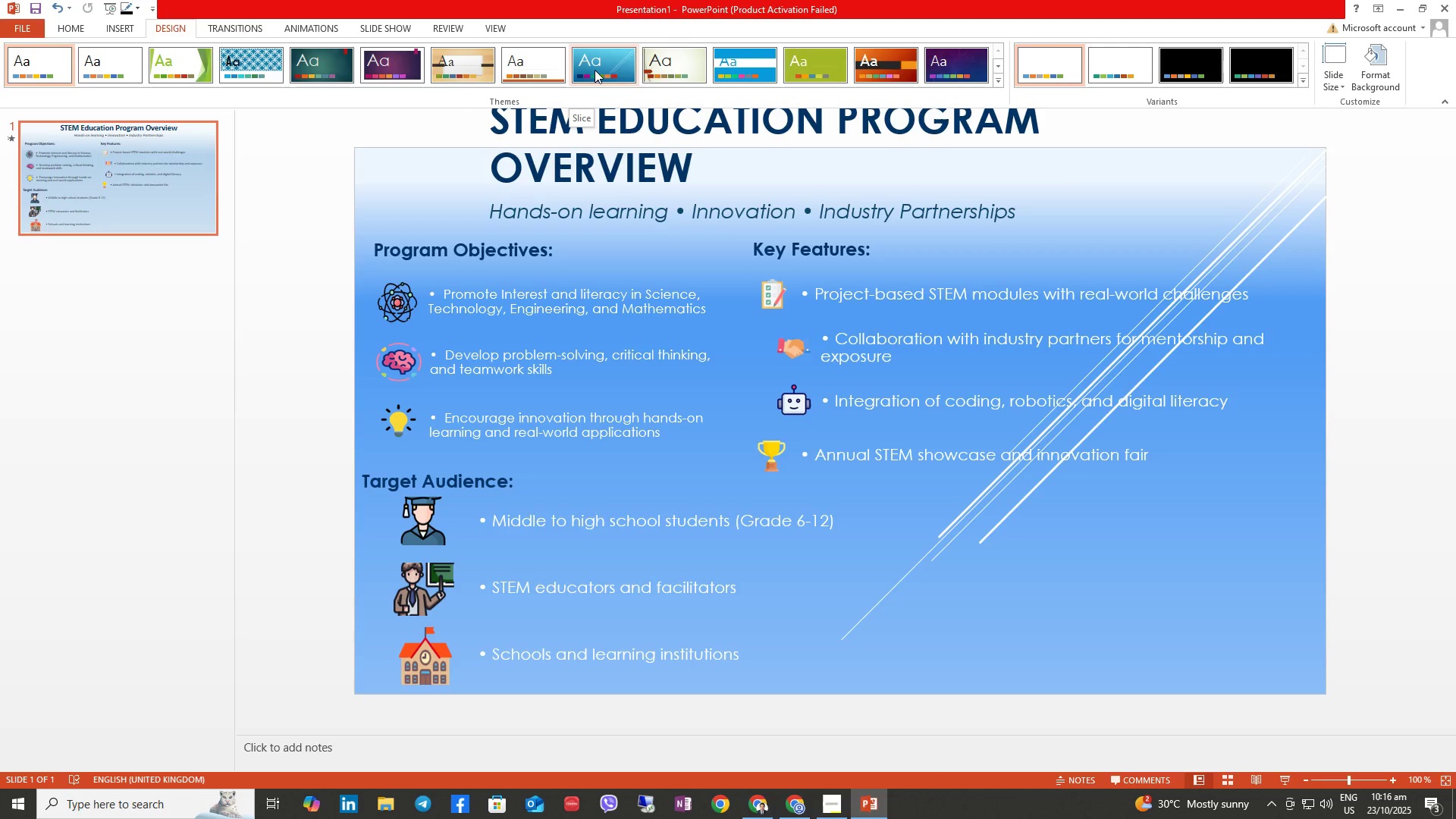 
mouse_move([921, 60])
 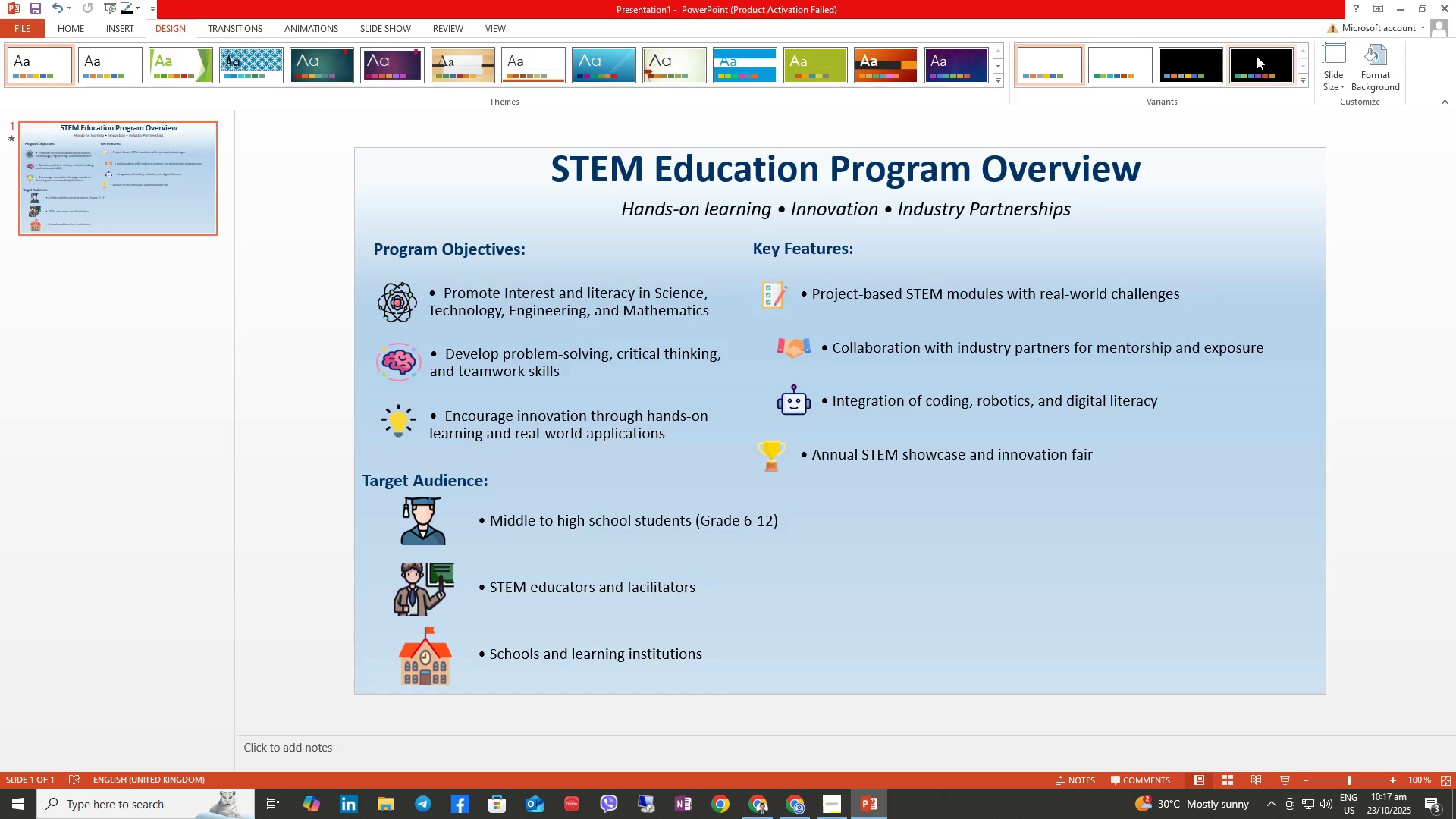 
mouse_move([1232, 61])
 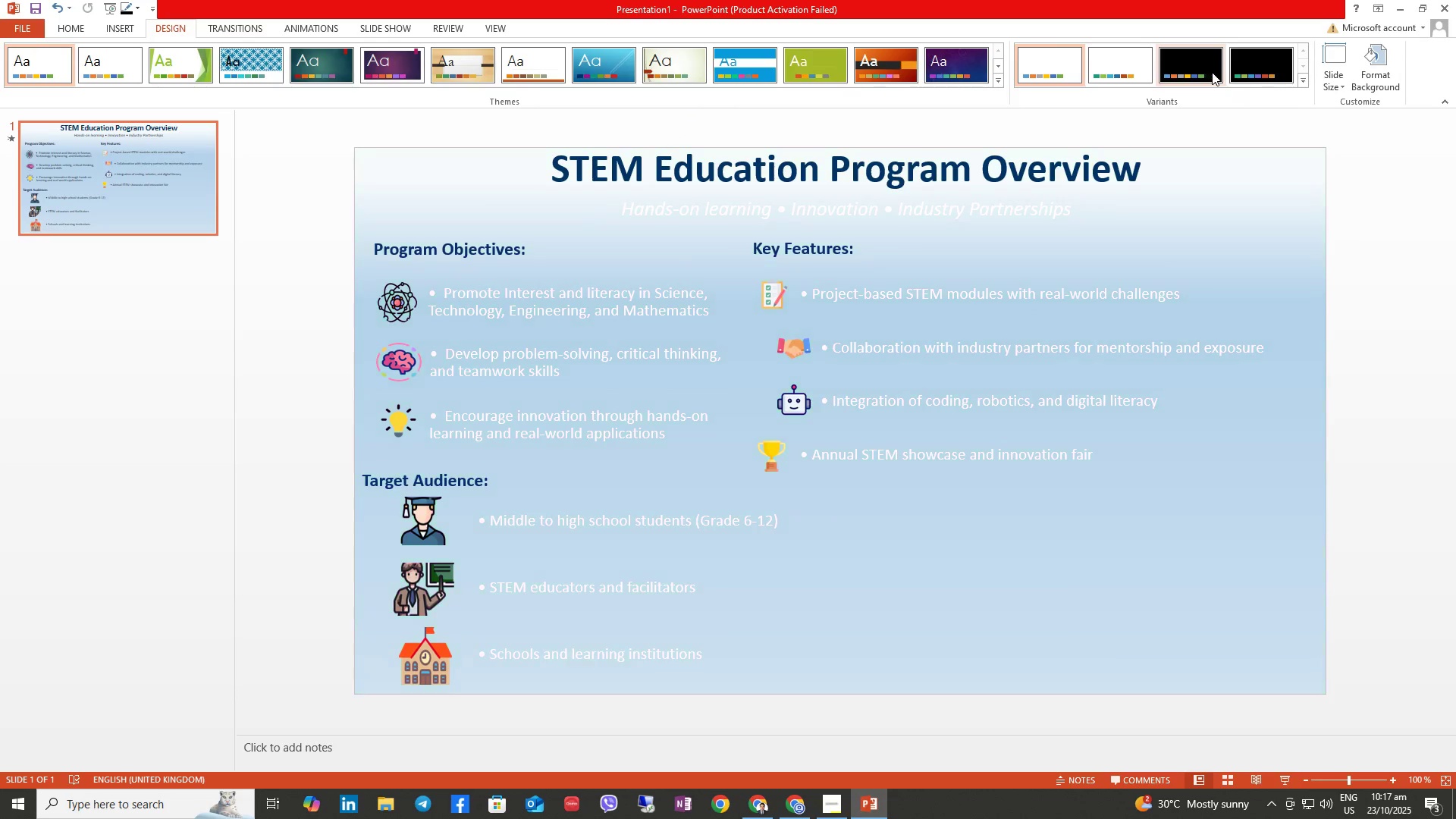 
mouse_move([333, 79])
 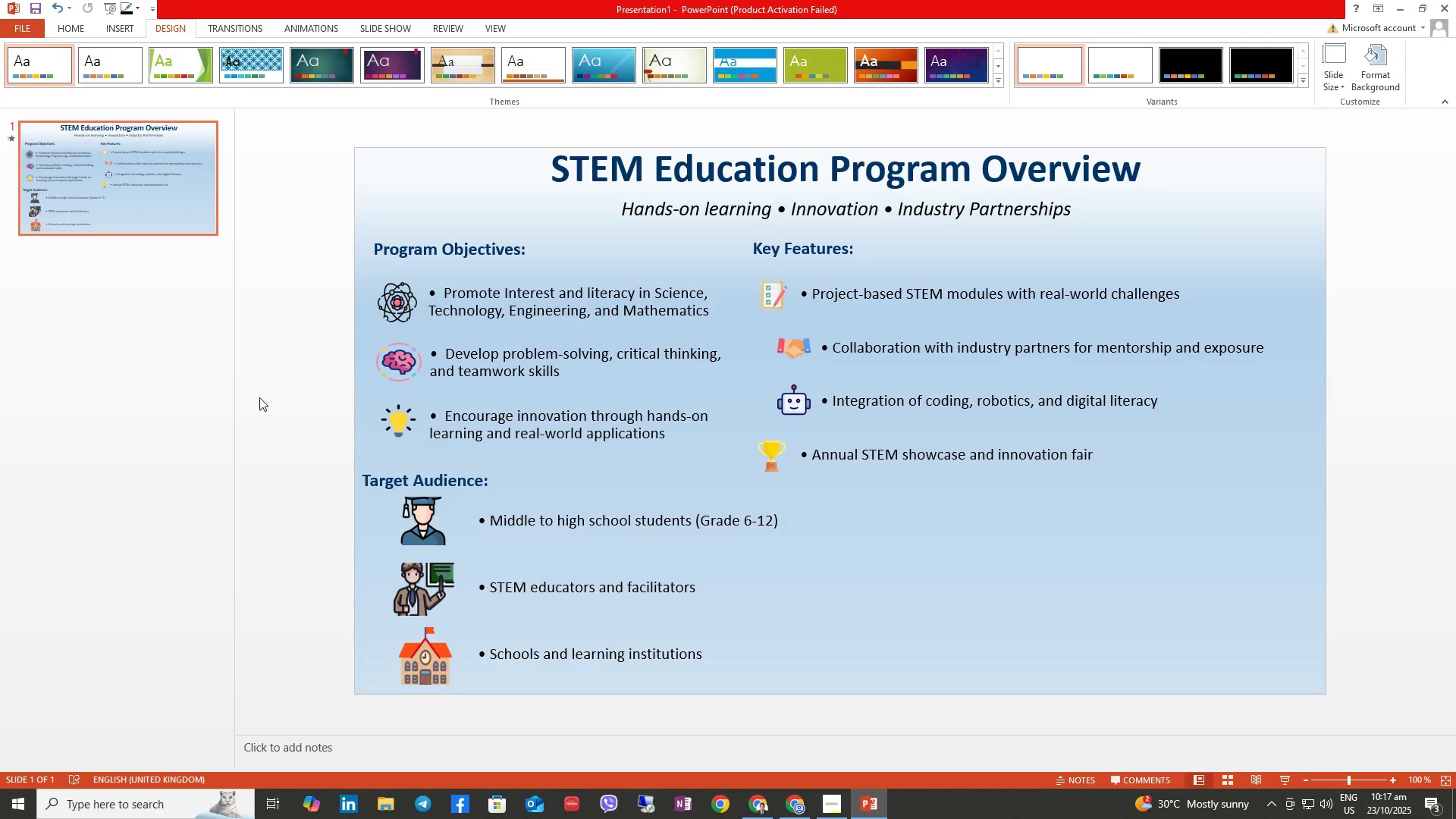 
left_click([259, 397])
 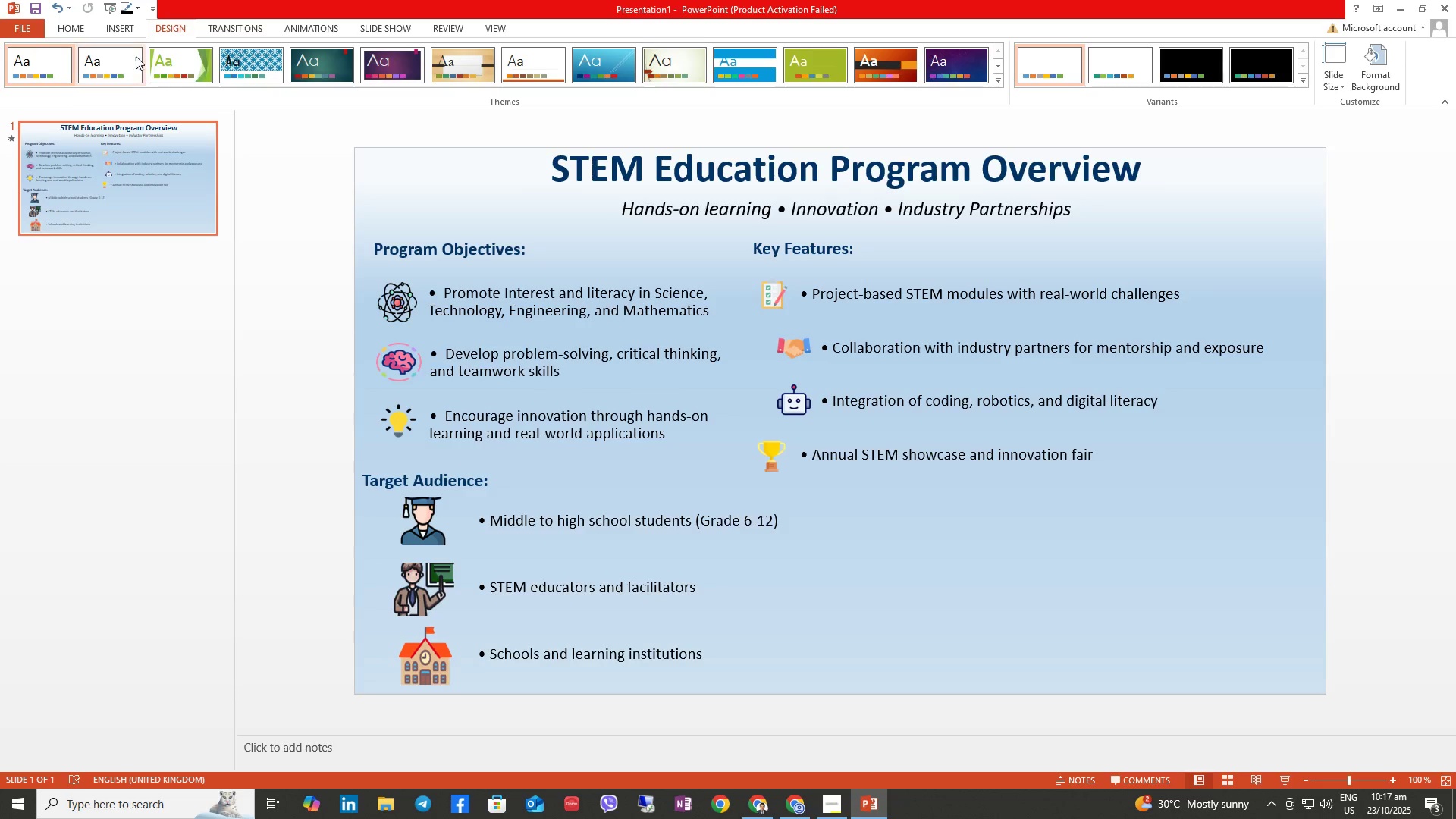 
left_click([129, 35])